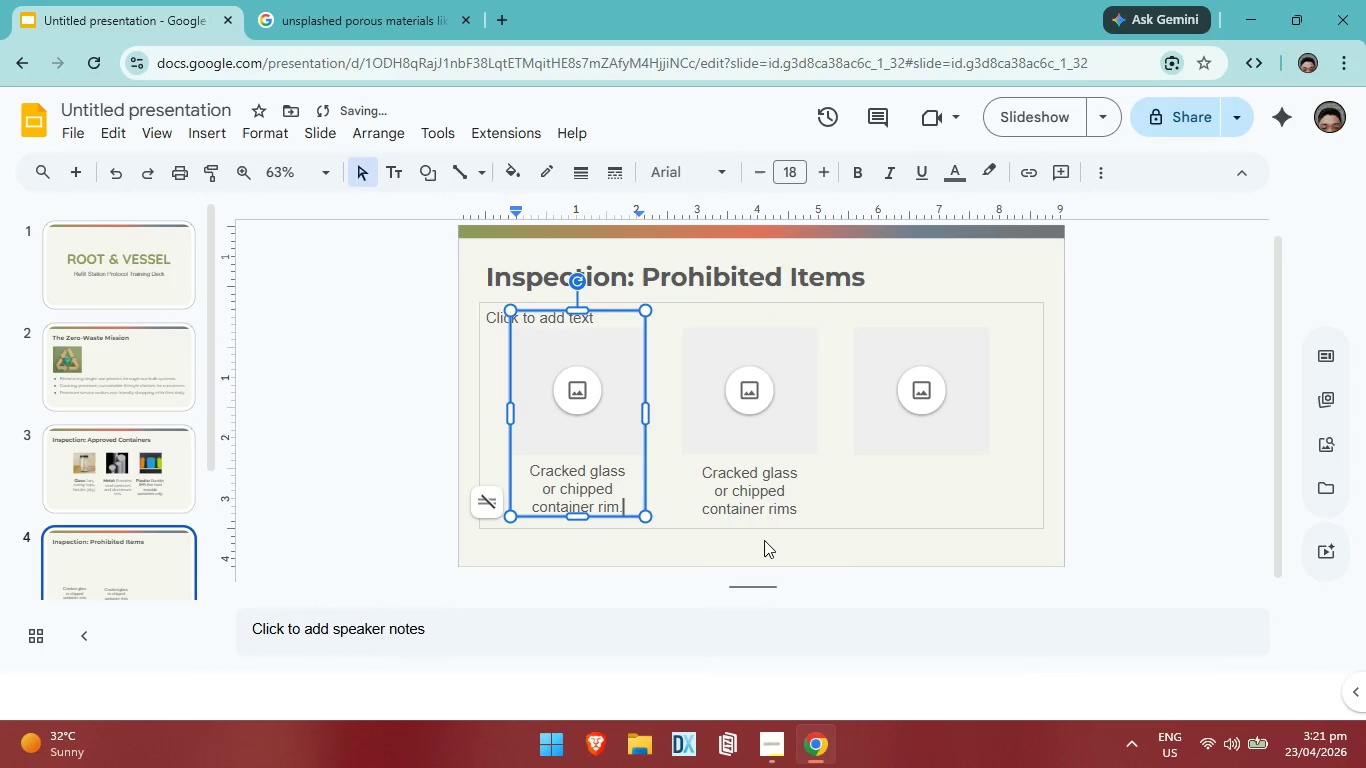 
key(Backspace)
 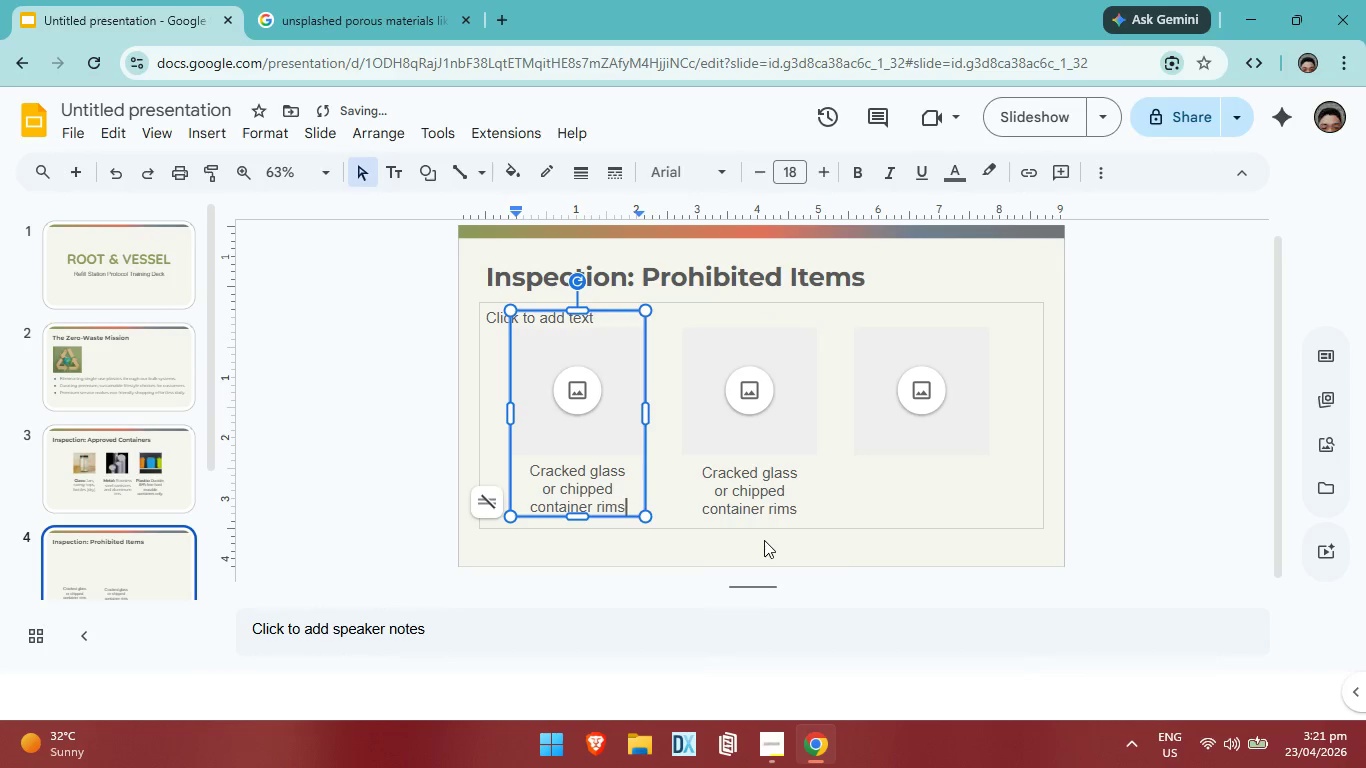 
key(S)
 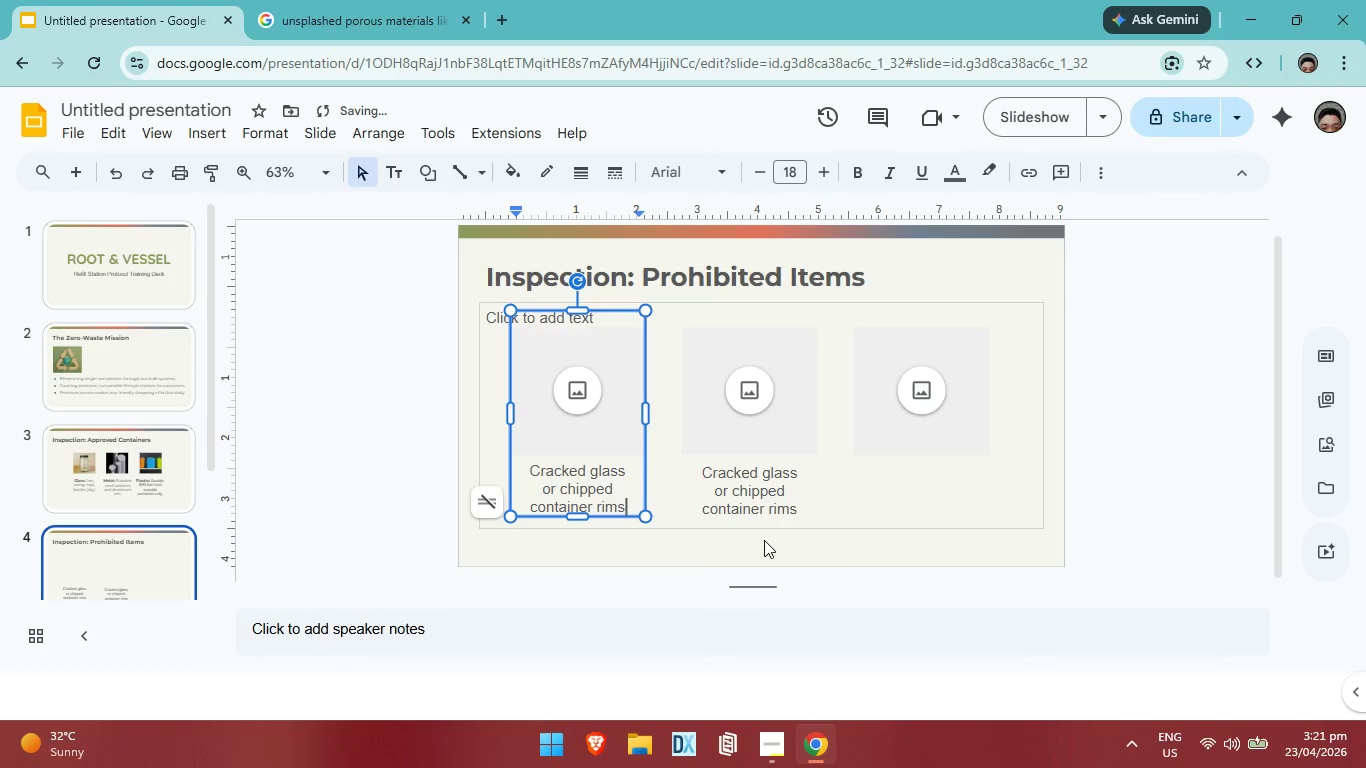 
key(Period)
 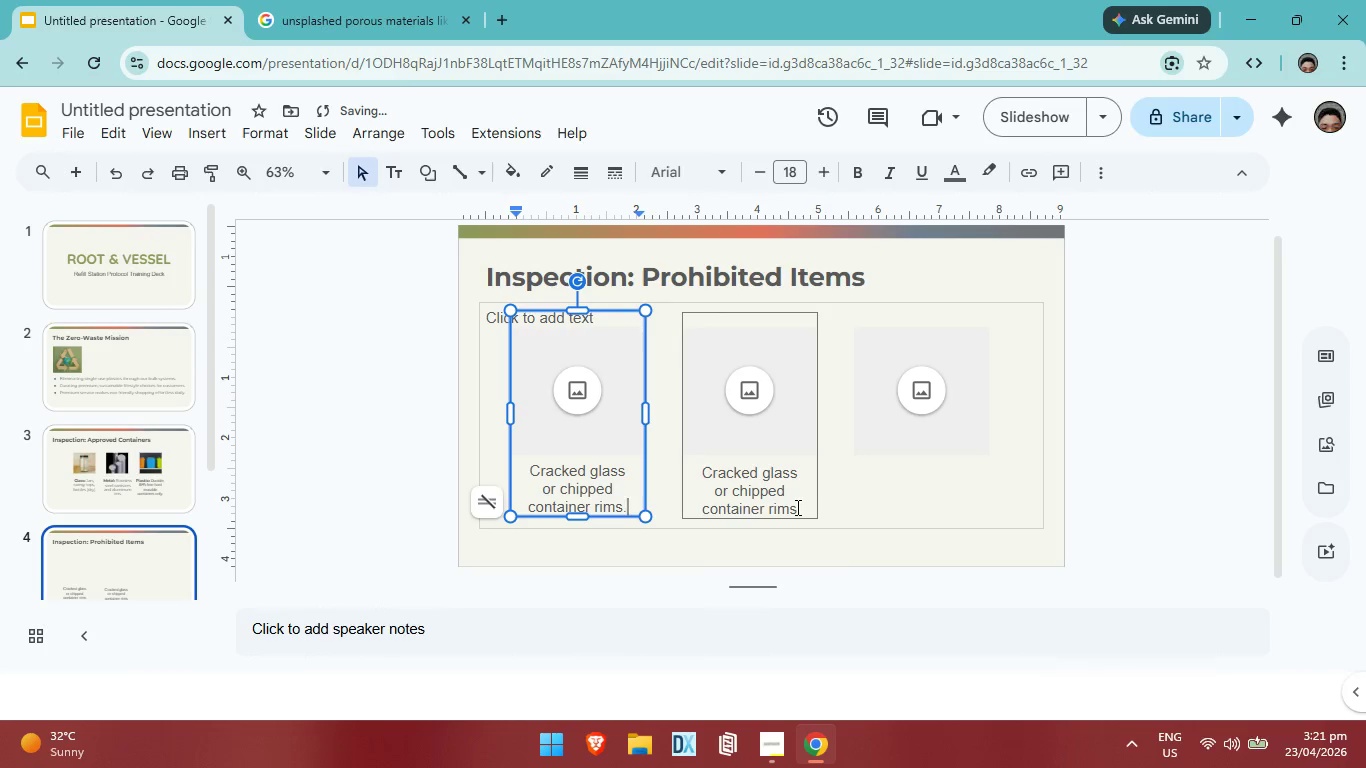 
left_click([796, 507])
 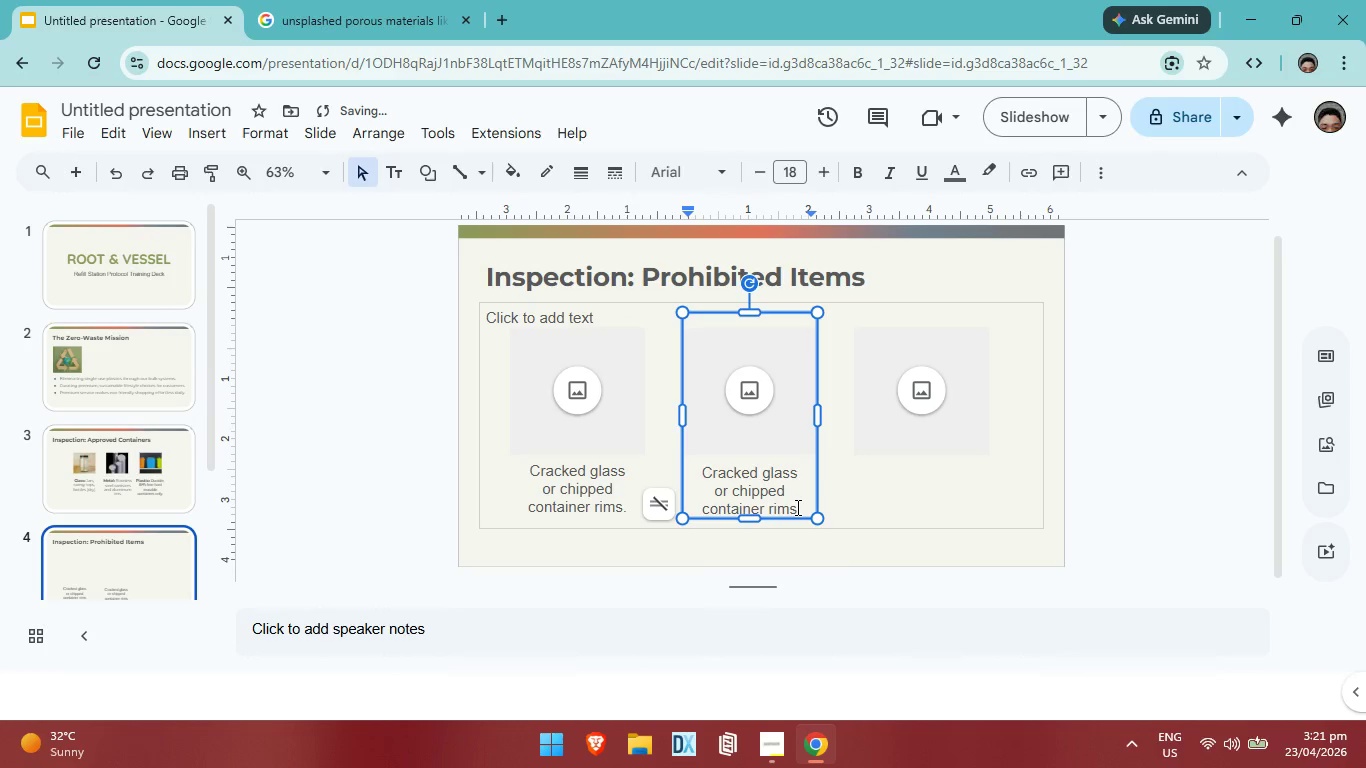 
key(Backspace)
 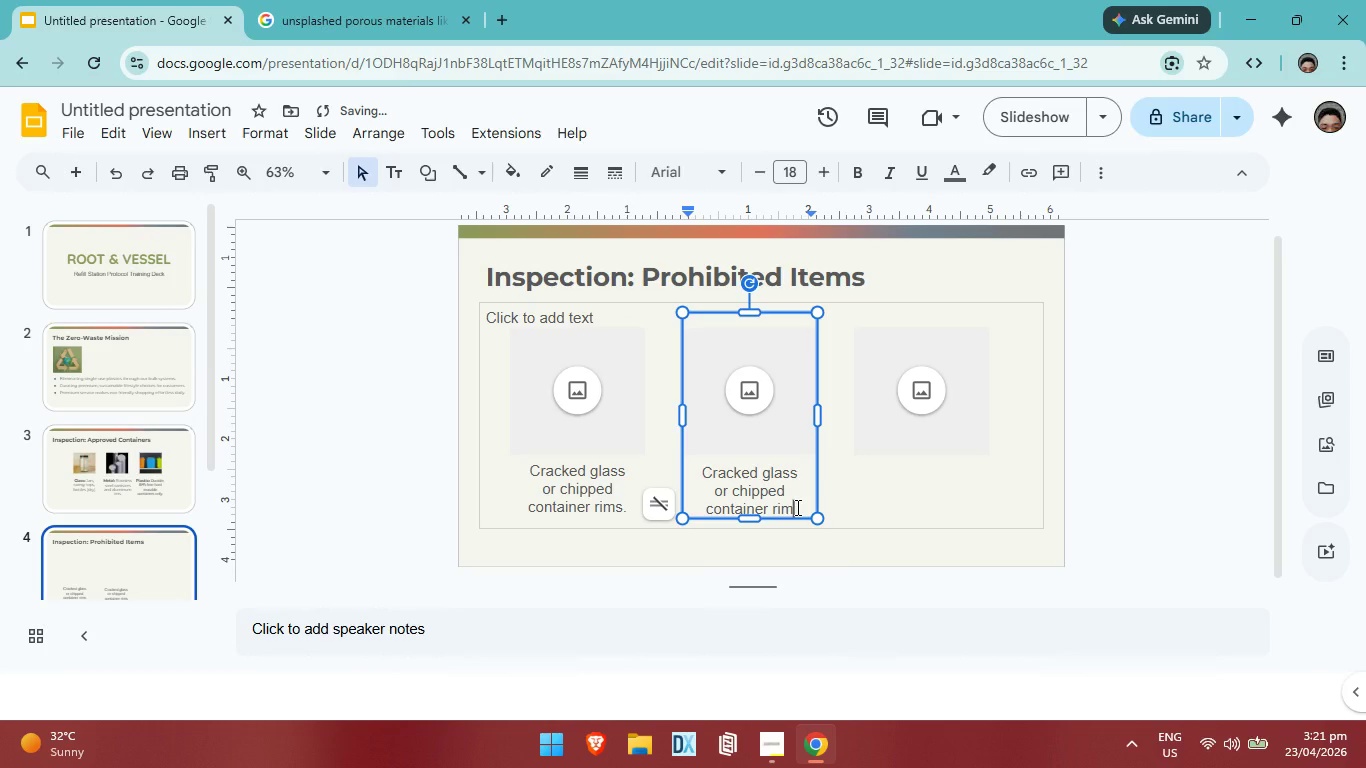 
key(S)
 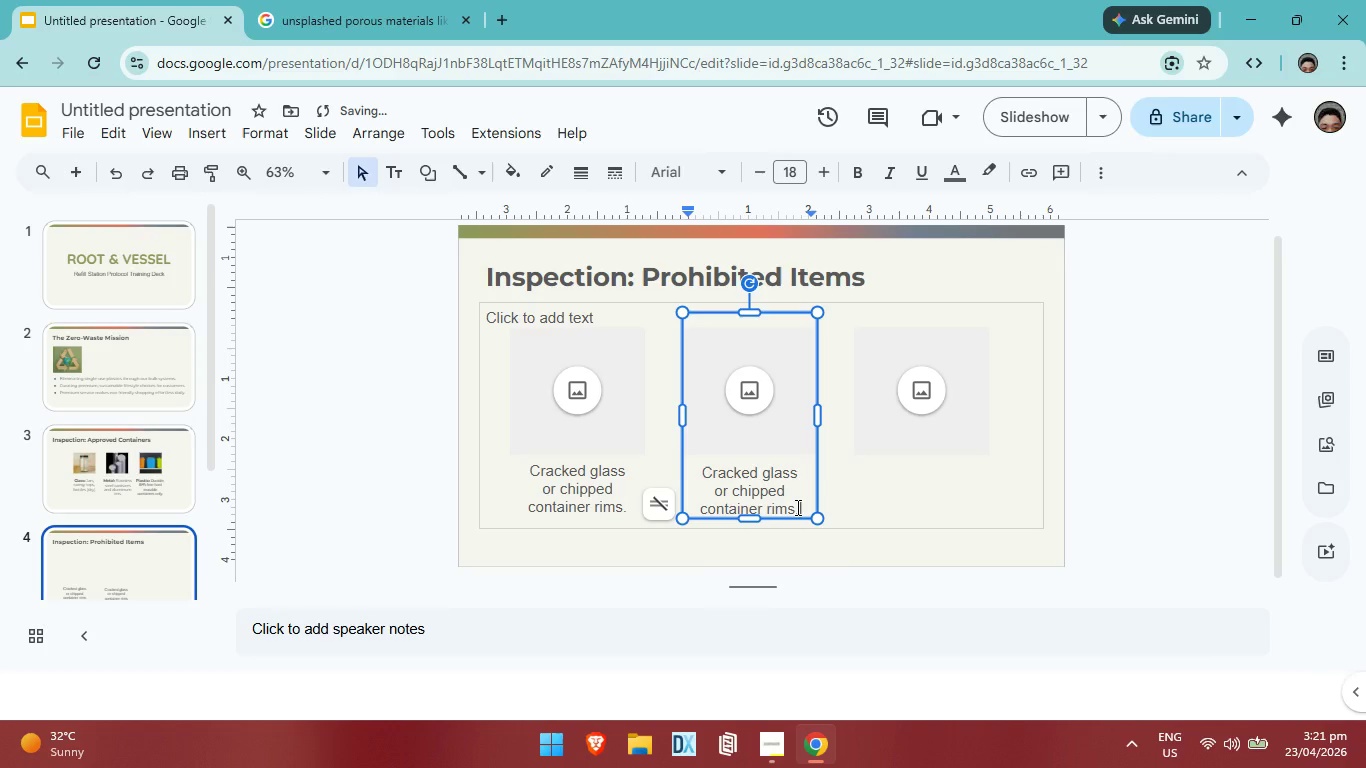 
key(Period)
 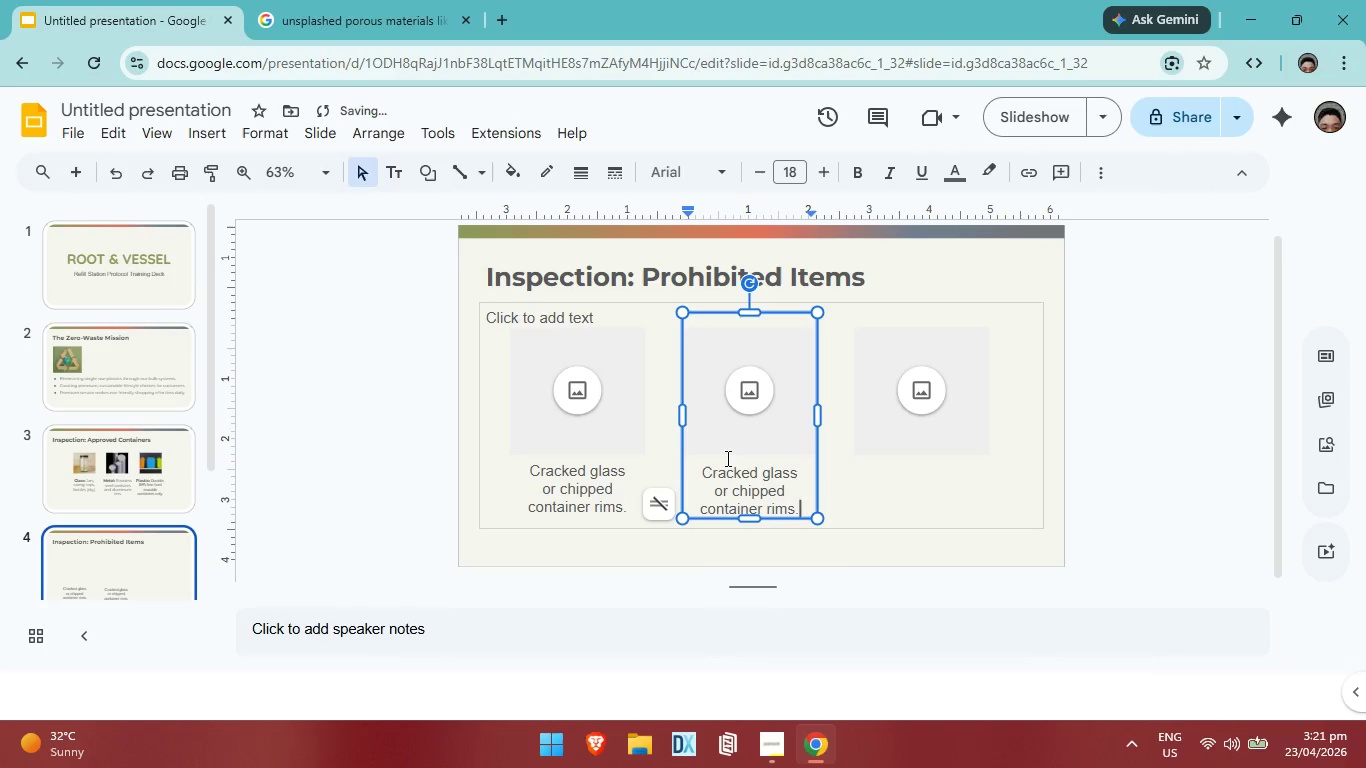 
hold_key(key=Backspace, duration=0.7)
 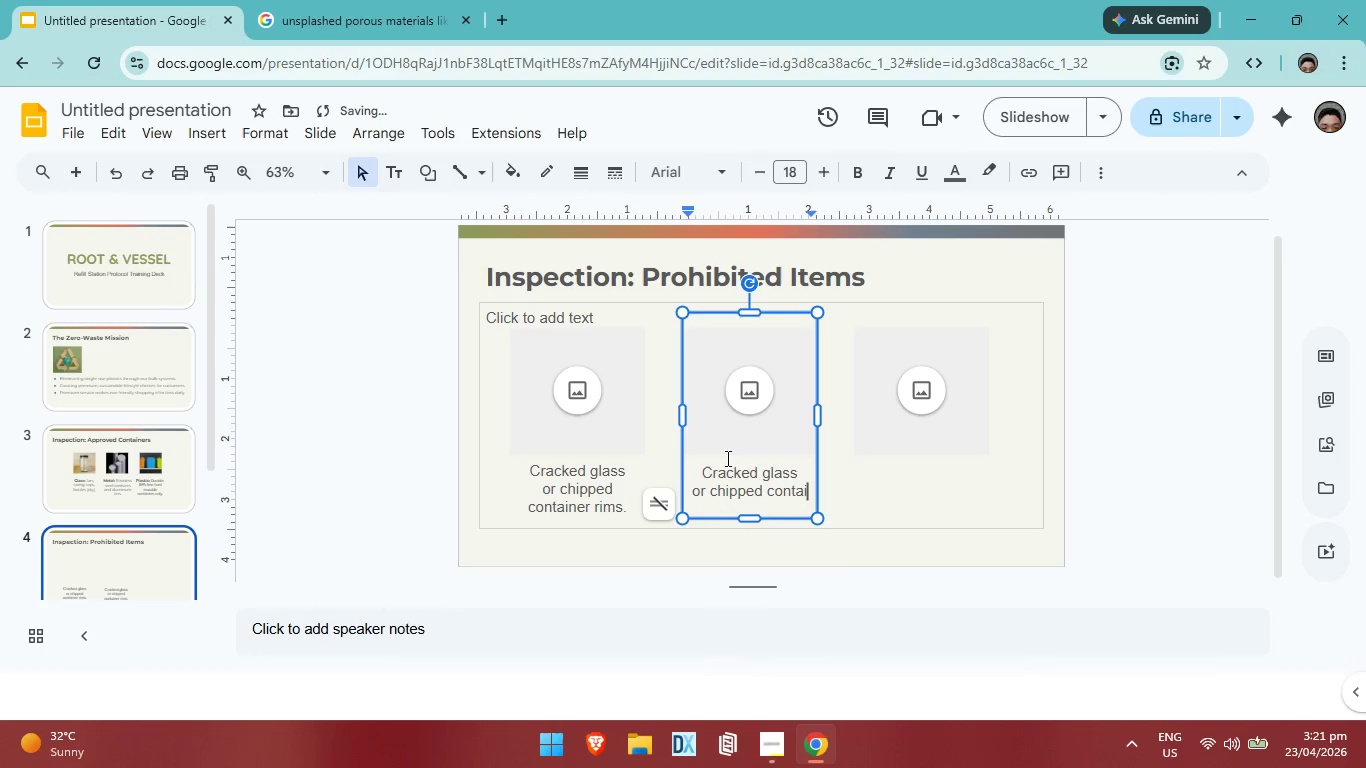 
key(Backspace)
key(Backspace)
key(Backspace)
key(Backspace)
key(Backspace)
key(Backspace)
key(Backspace)
key(Backspace)
key(Backspace)
key(Backspace)
key(Backspace)
key(Backspace)
key(Backspace)
key(Backspace)
key(Backspace)
key(Backspace)
key(Backspace)
key(Backspace)
key(Backspace)
key(Backspace)
key(Backspace)
key(Backspace)
key(Backspace)
key(Backspace)
key(Backspace)
key(Backspace)
key(Backspace)
key(Backspace)
key(Backspace)
key(Backspace)
key(Backspace)
key(Backspace)
key(Backspace)
key(Backspace)
type(Porous materials lie r)
key(Backspace)
key(Backspace)
key(Backspace)
type(ke raw, untreated)
 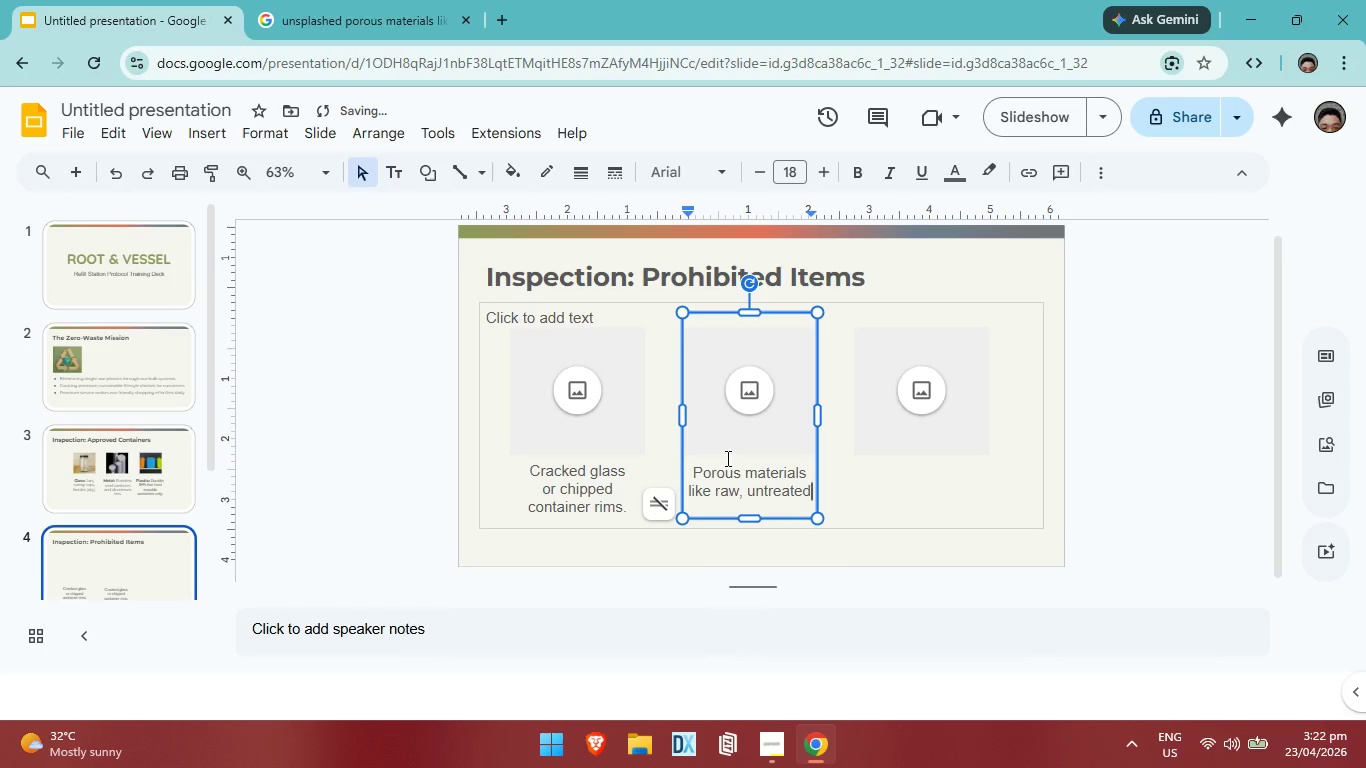 
key(Enter)
 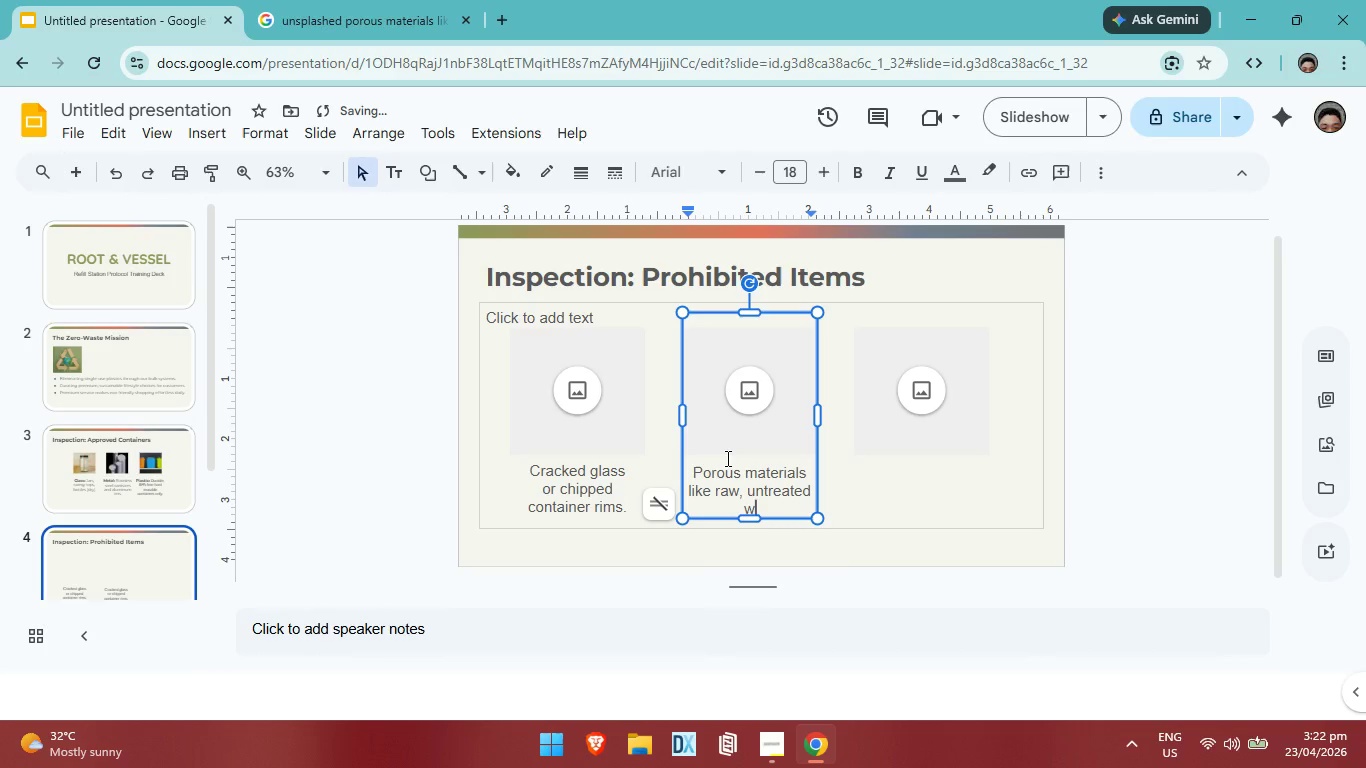 
type(wood.)
 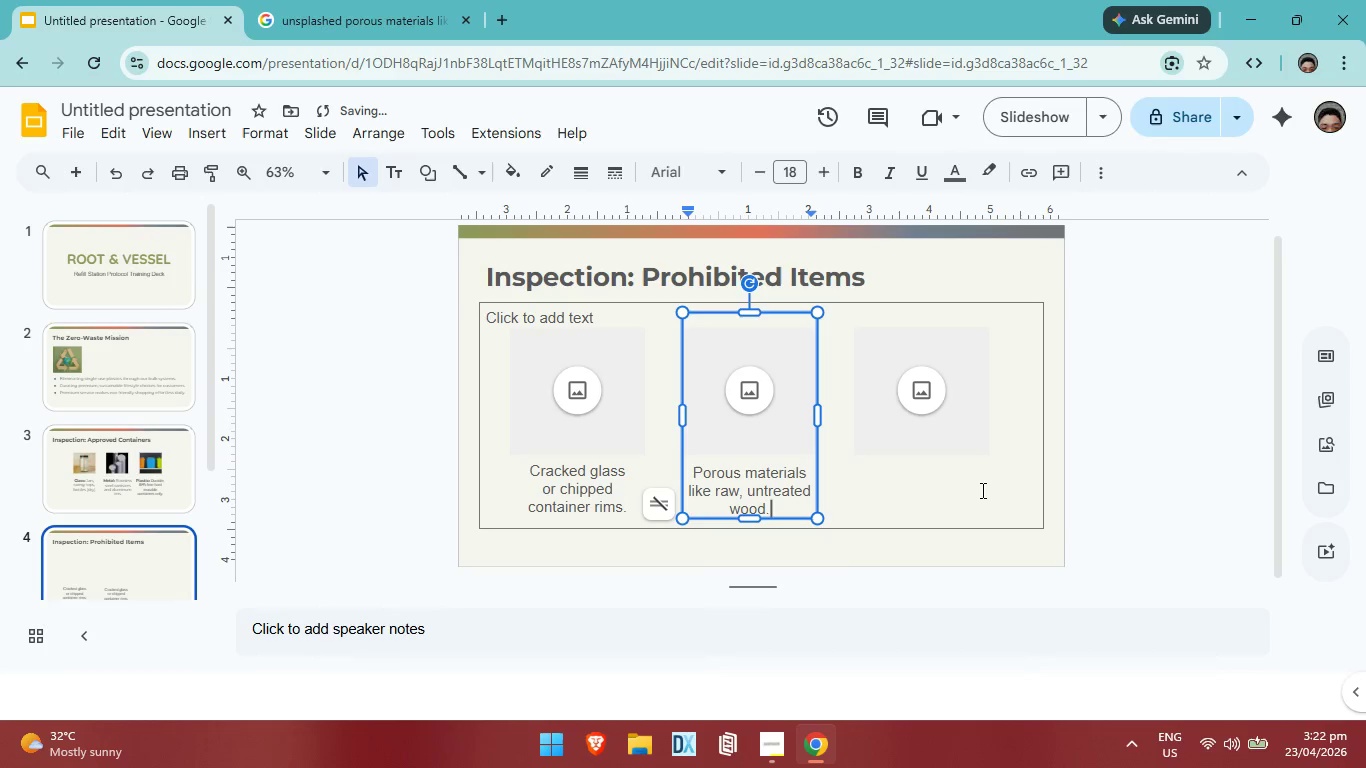 
left_click([977, 491])
 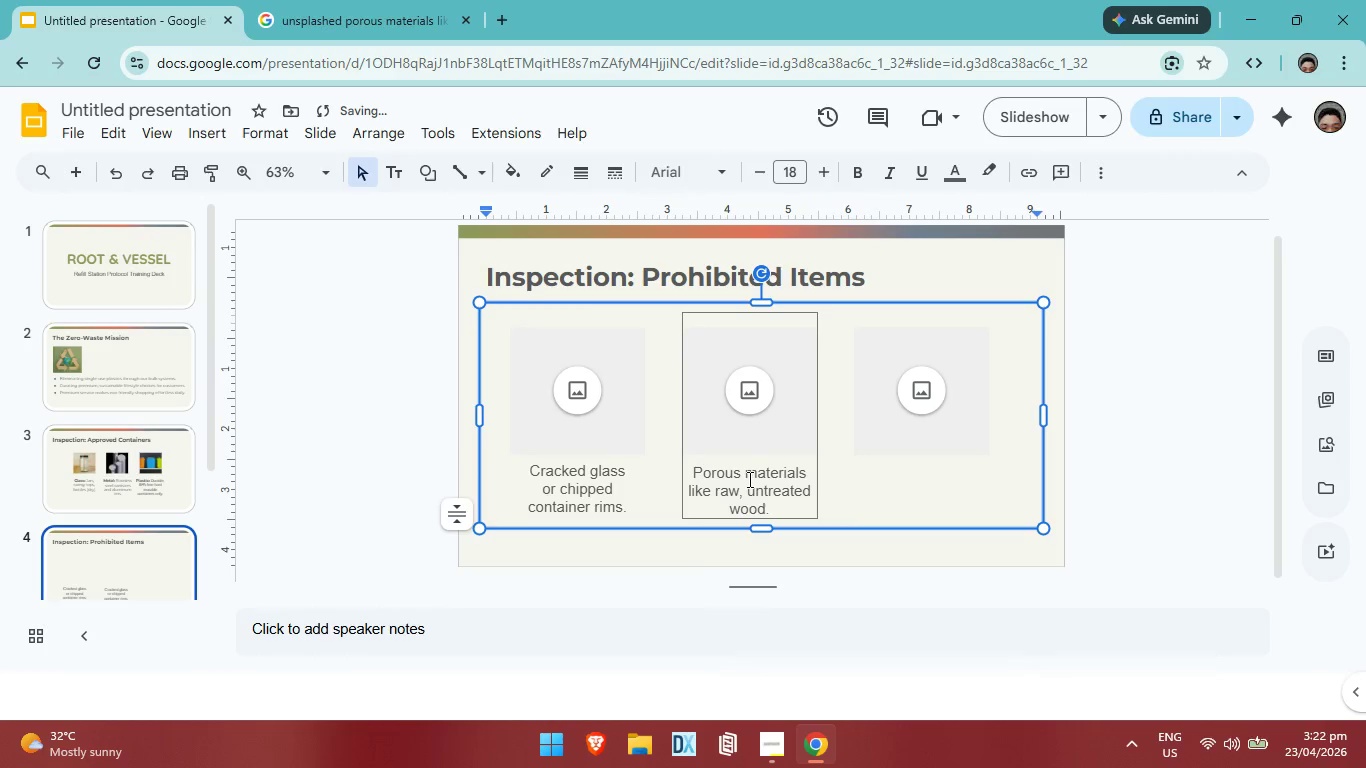 
left_click([748, 479])
 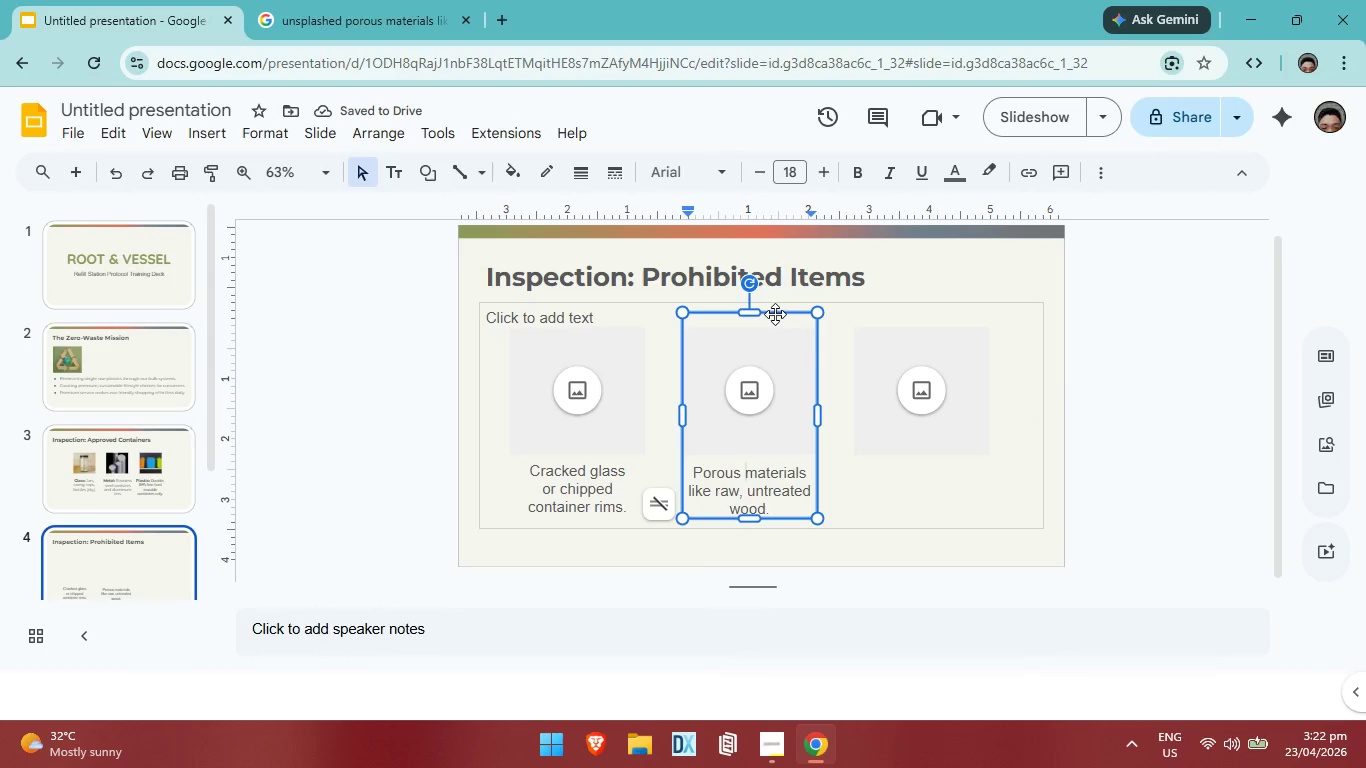 
left_click([775, 309])
 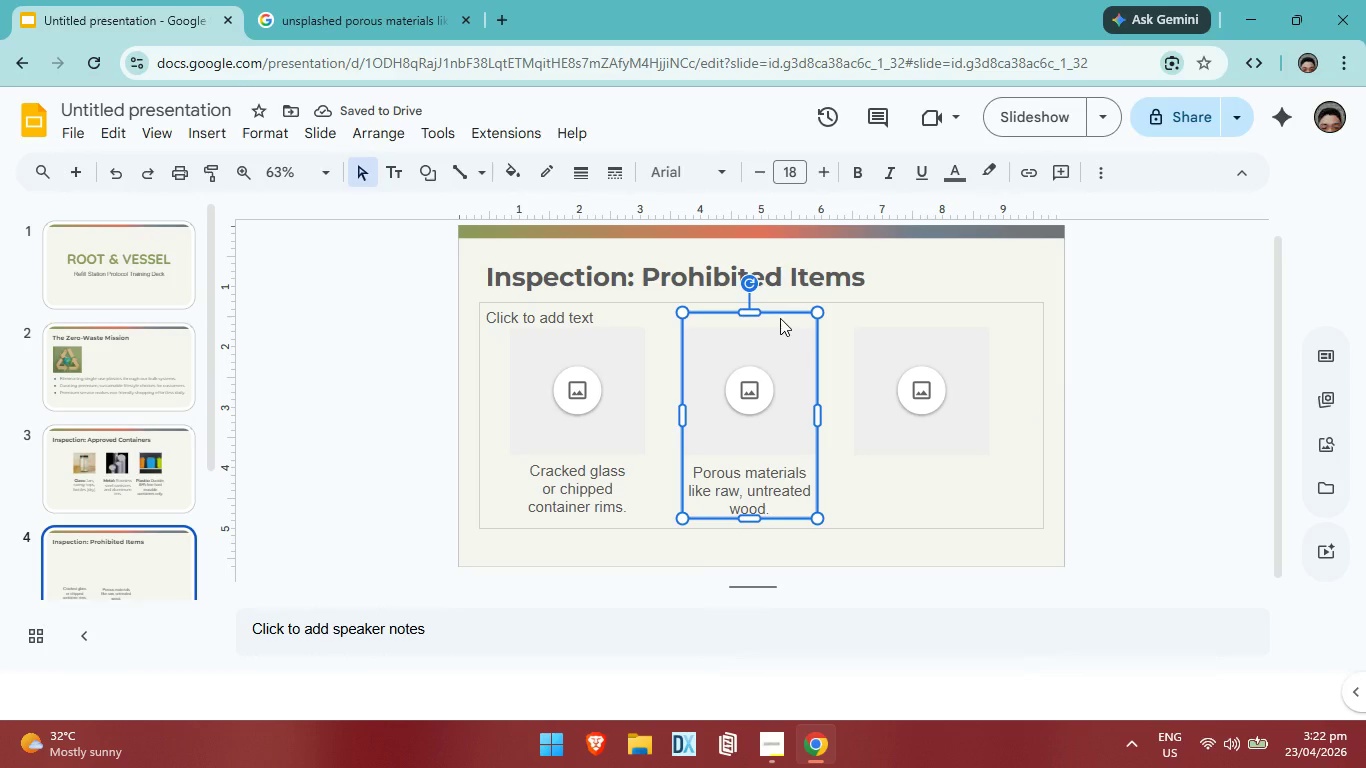 
left_click([780, 318])
 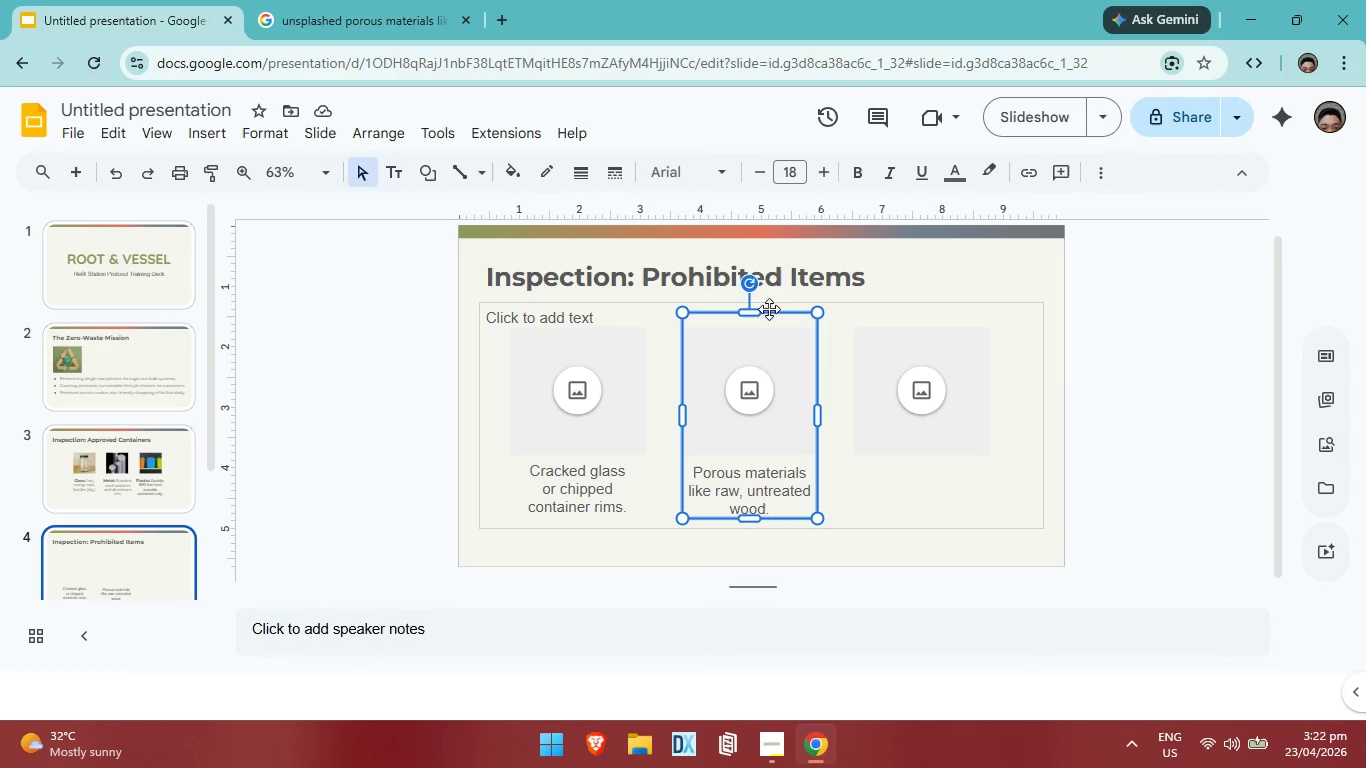 
left_click([780, 314])
 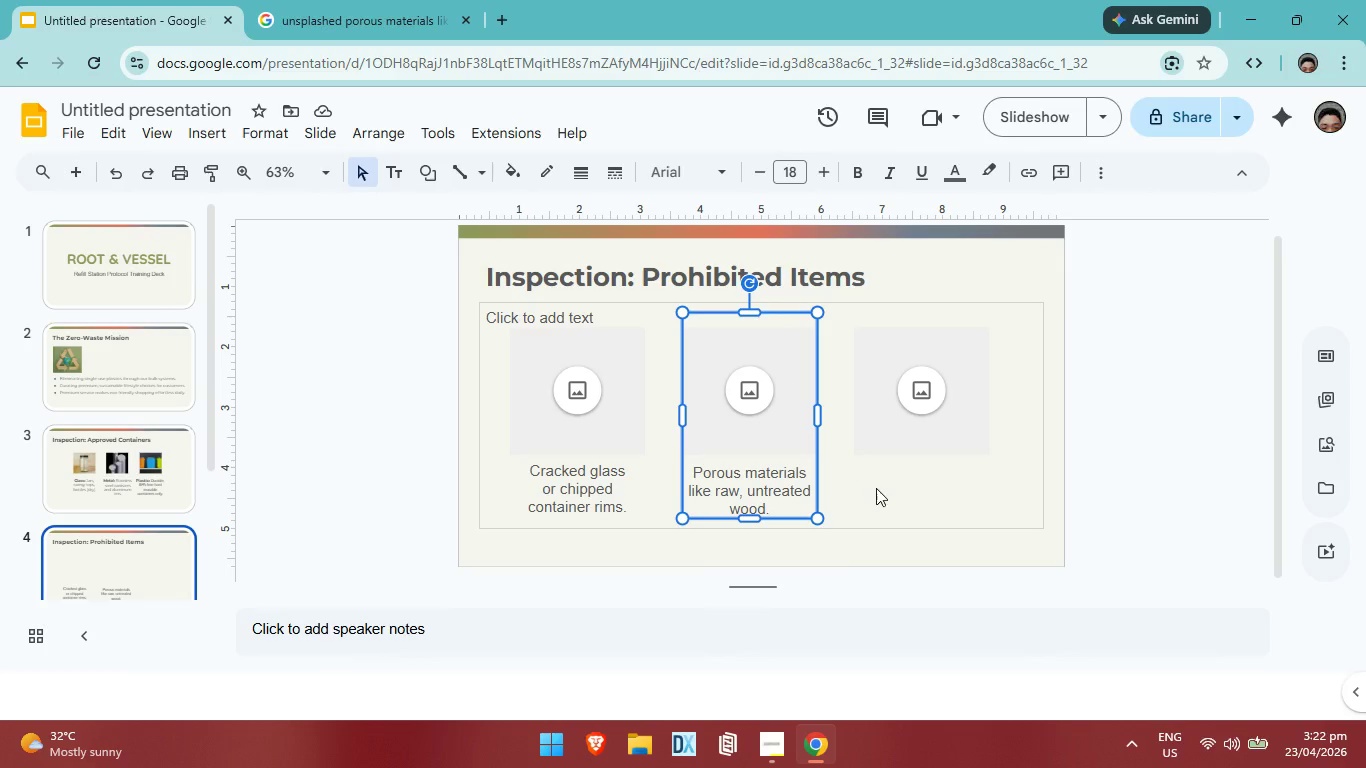 
left_click([876, 488])
 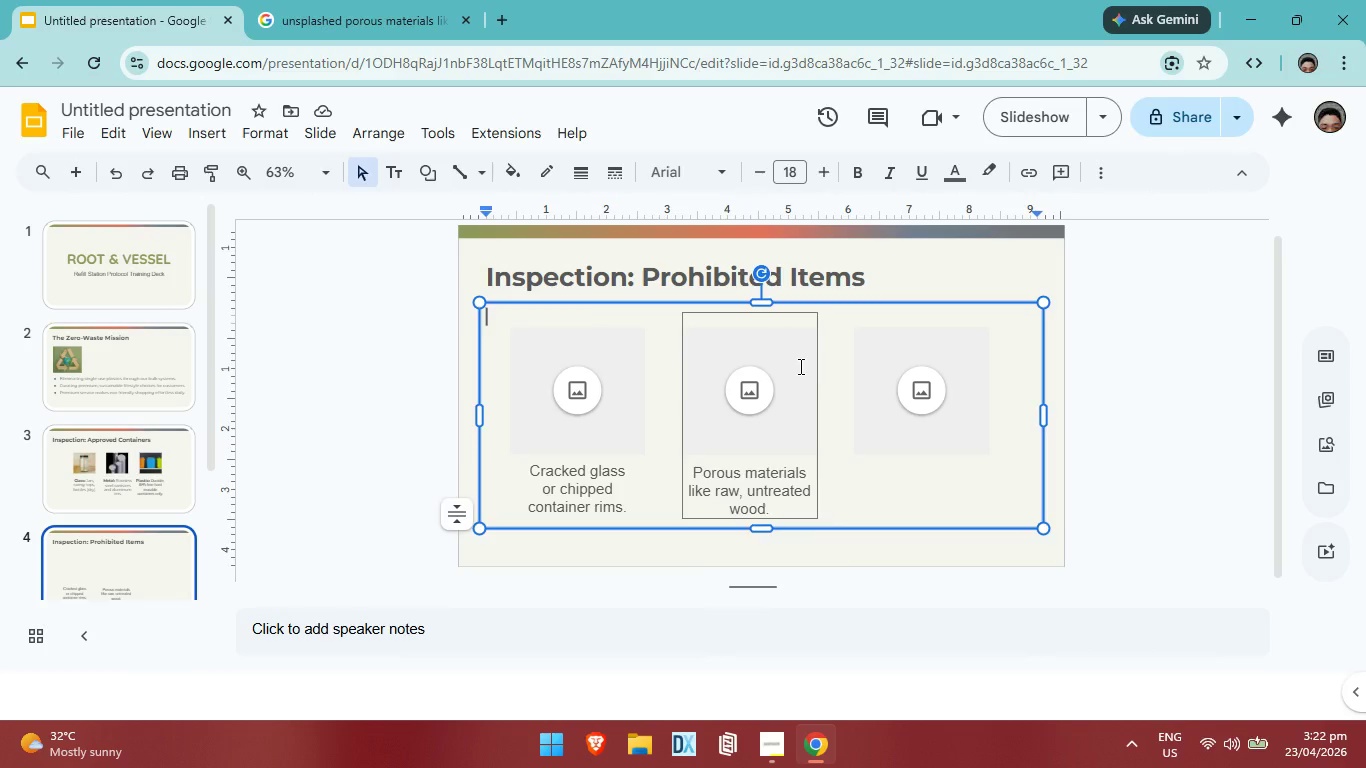 
left_click([799, 366])
 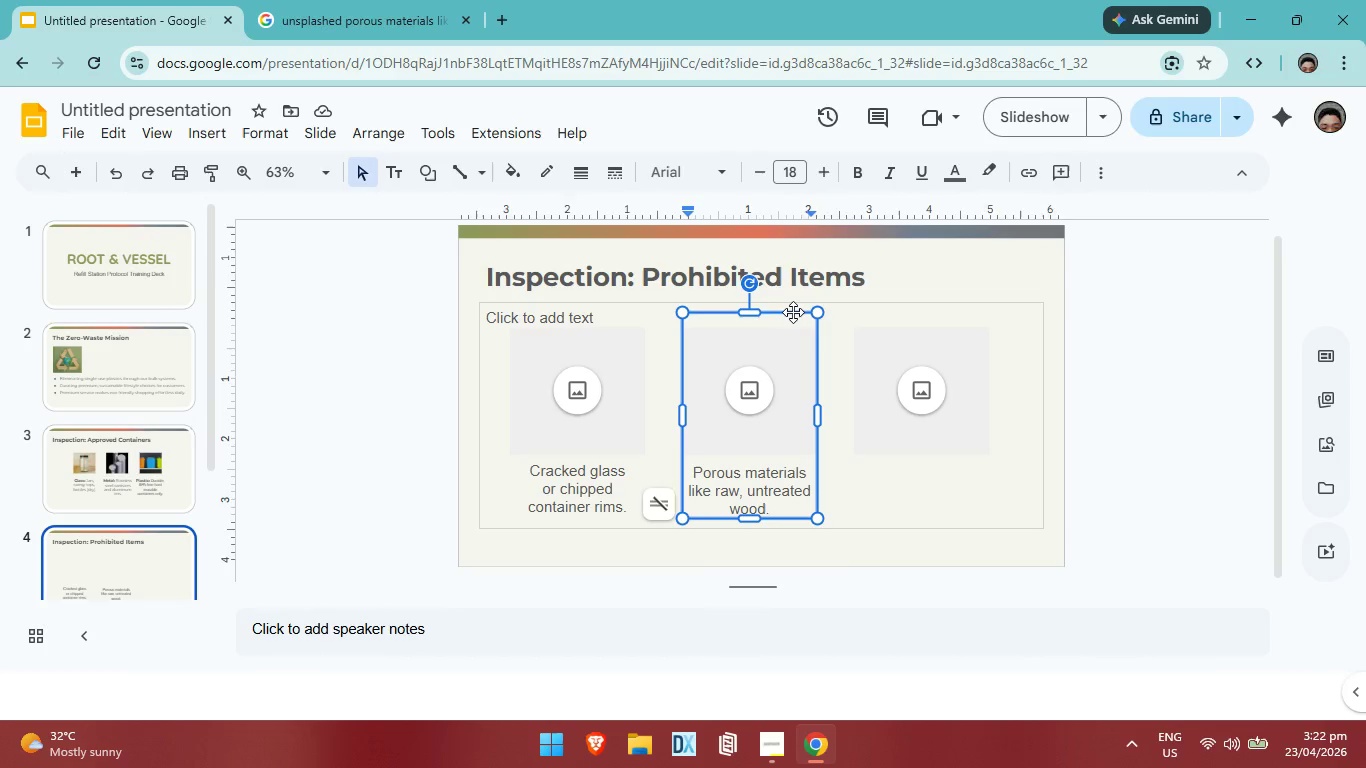 
left_click([793, 312])
 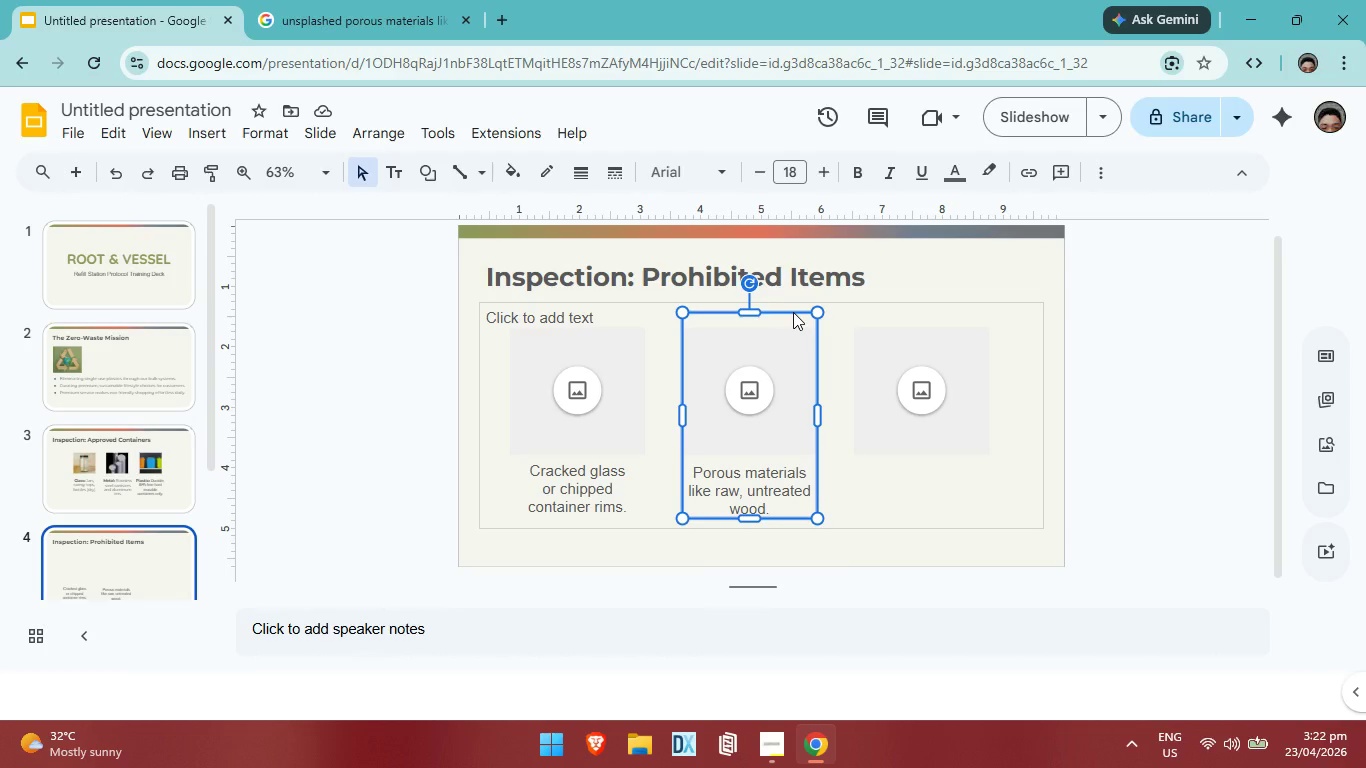 
key(Control+ControlLeft)
 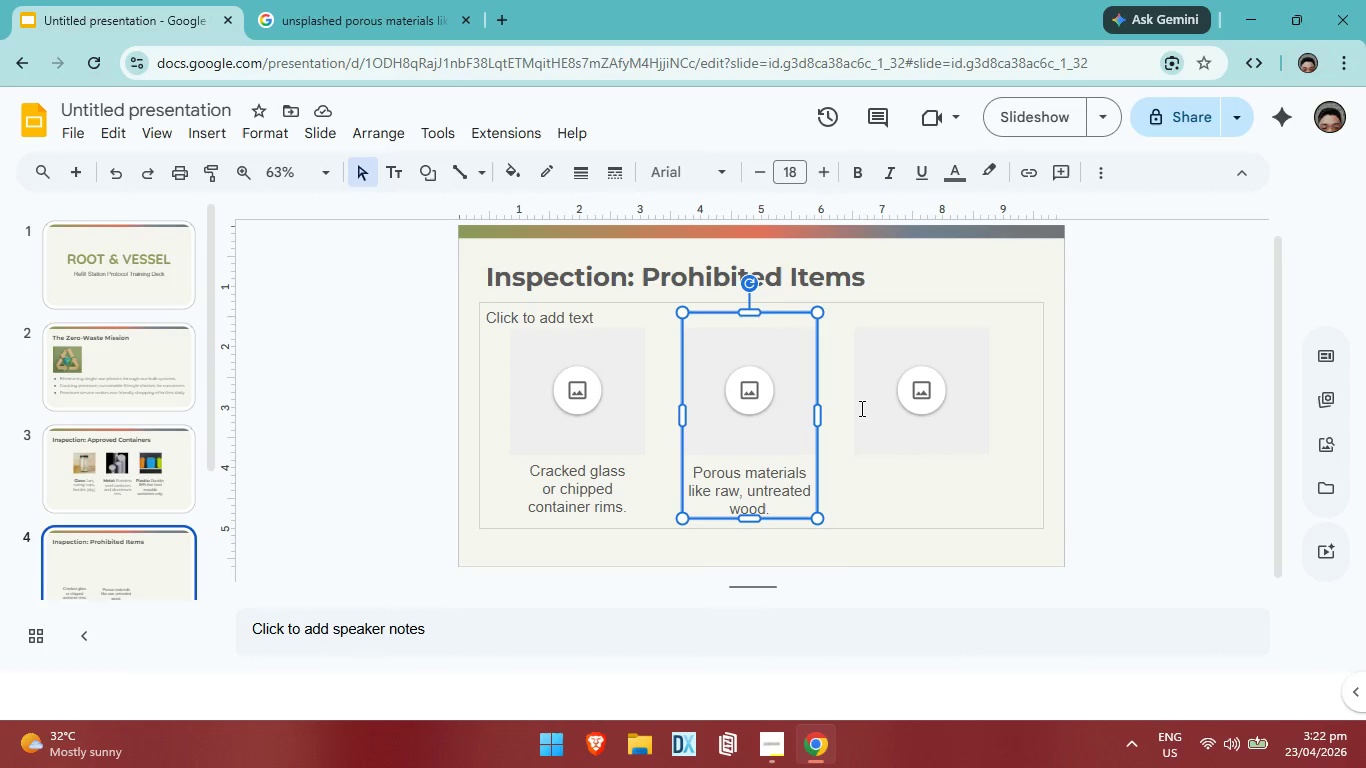 
key(Control+C)
 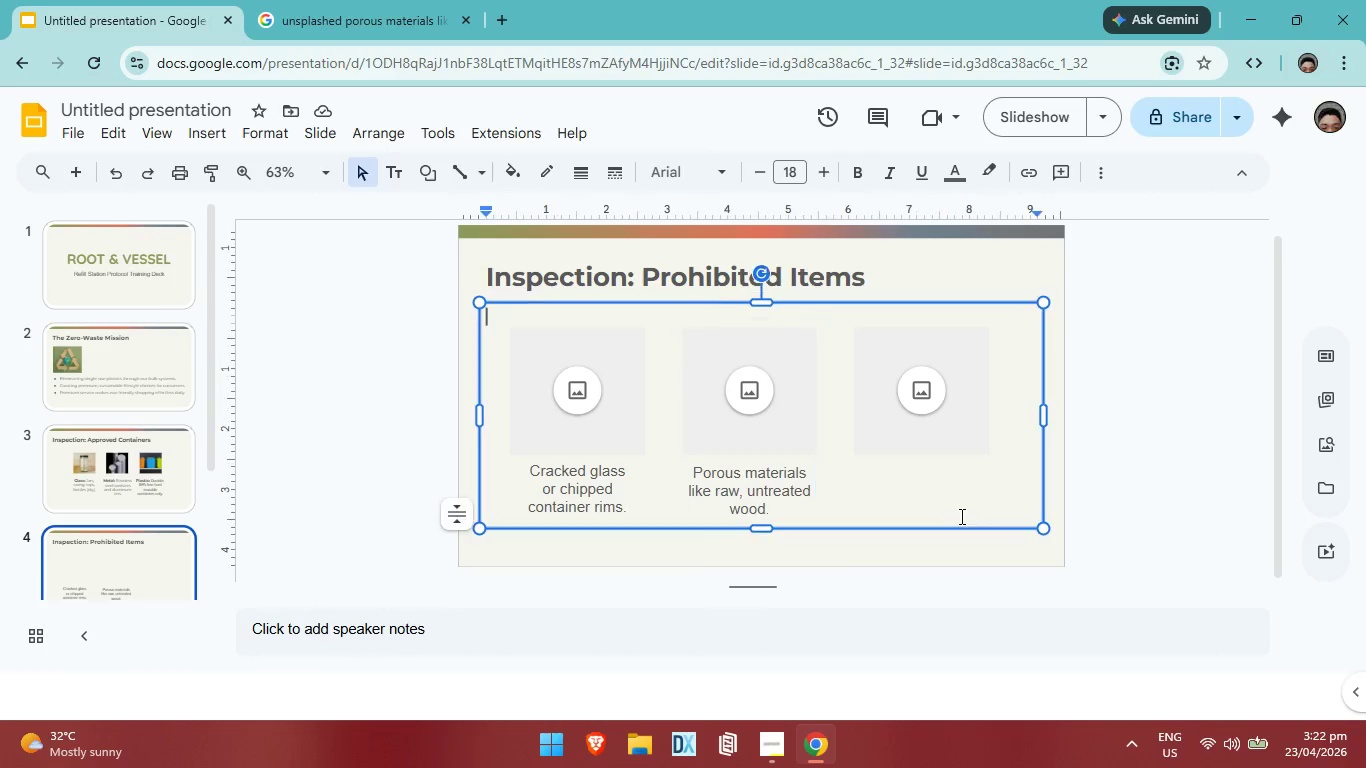 
left_click([960, 516])
 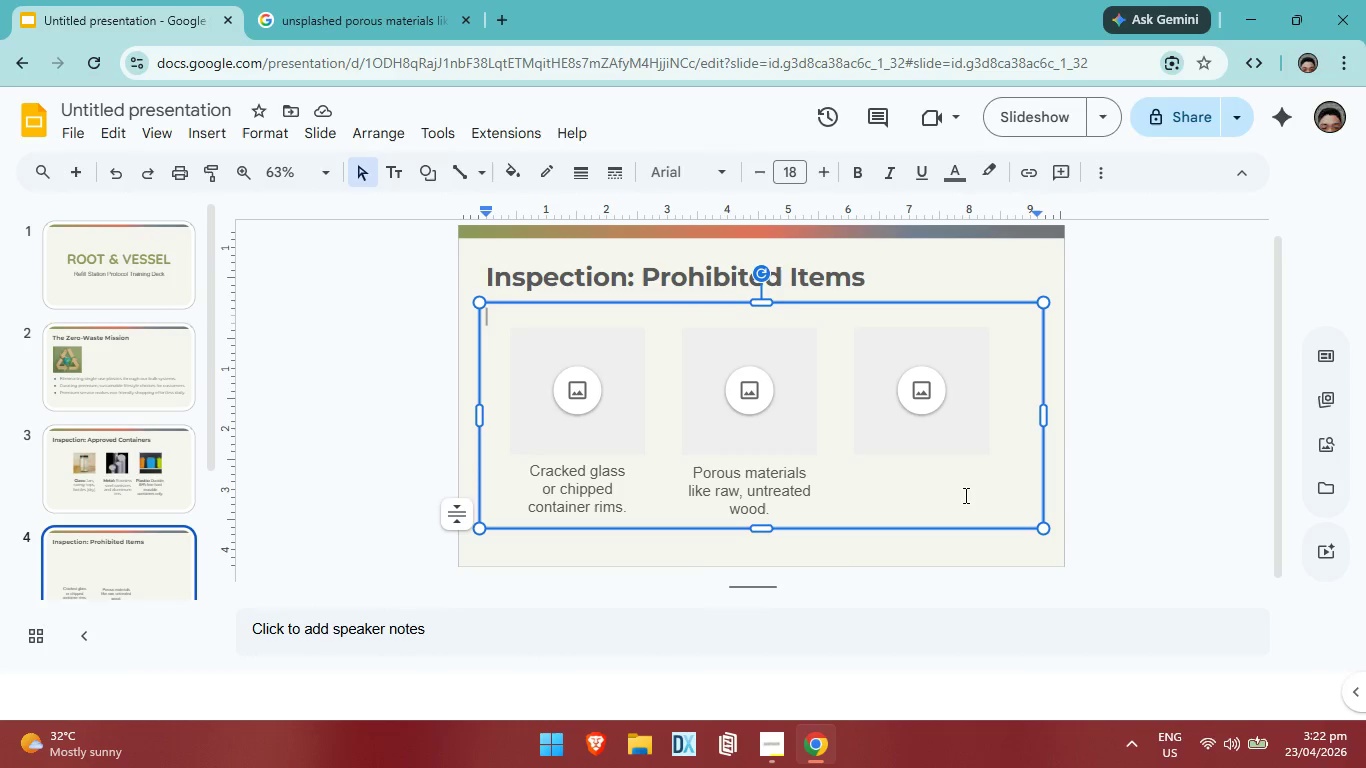 
key(Control+ControlLeft)
 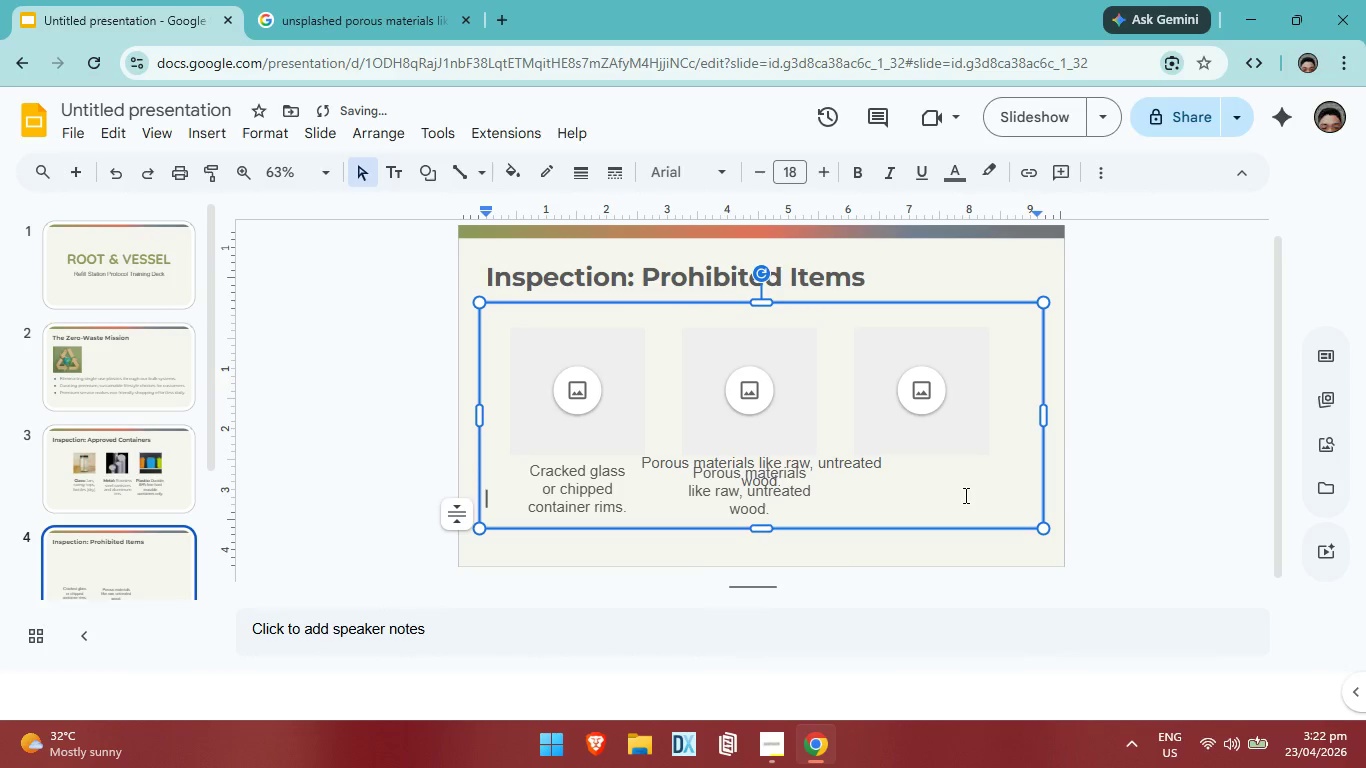 
key(Control+V)
 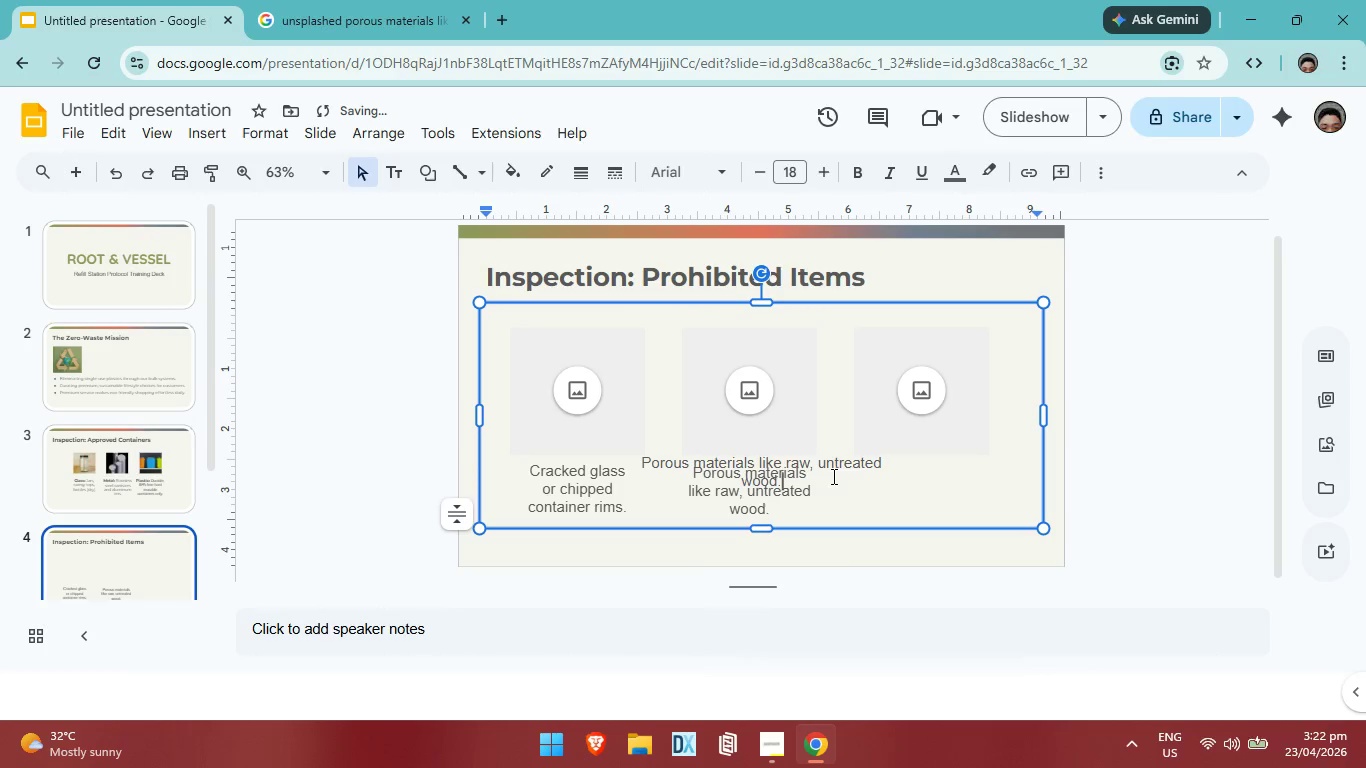 
double_click([837, 457])
 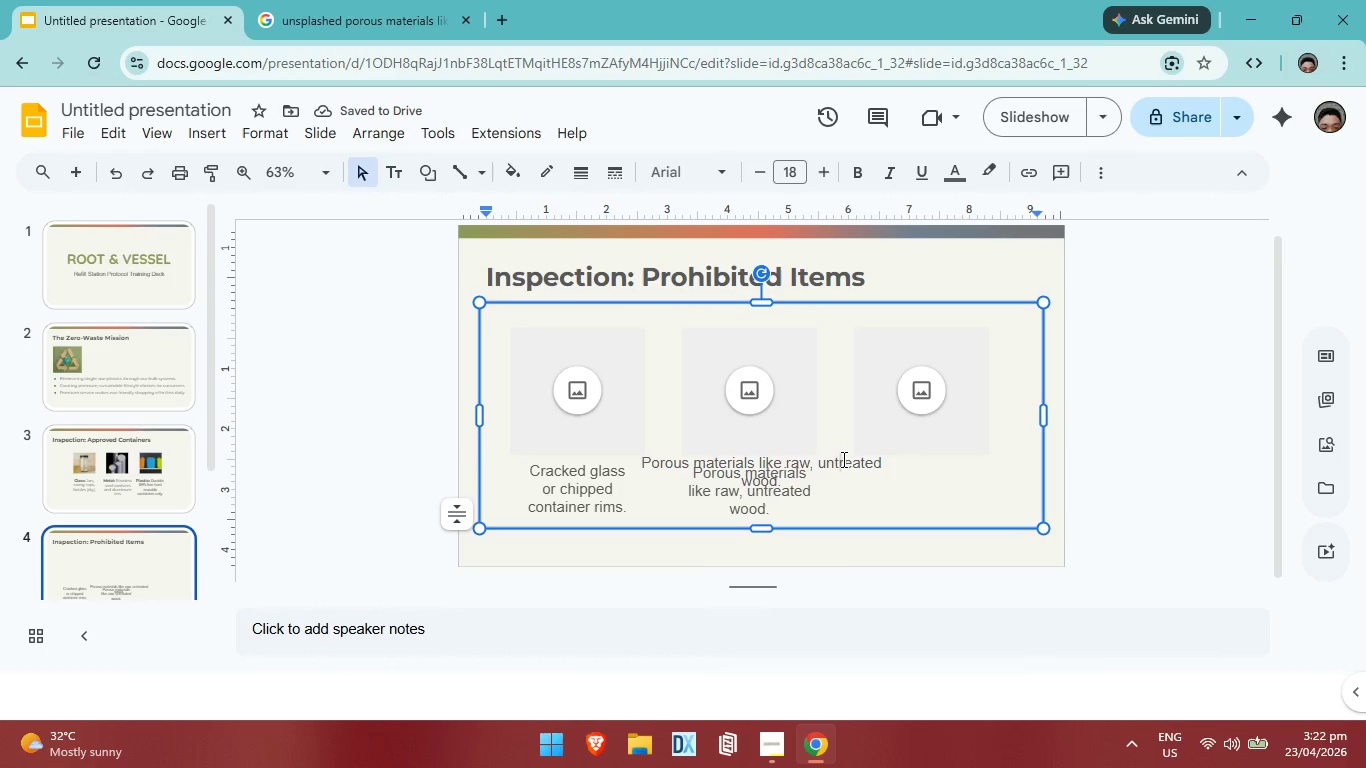 
key(Control+ControlLeft)
 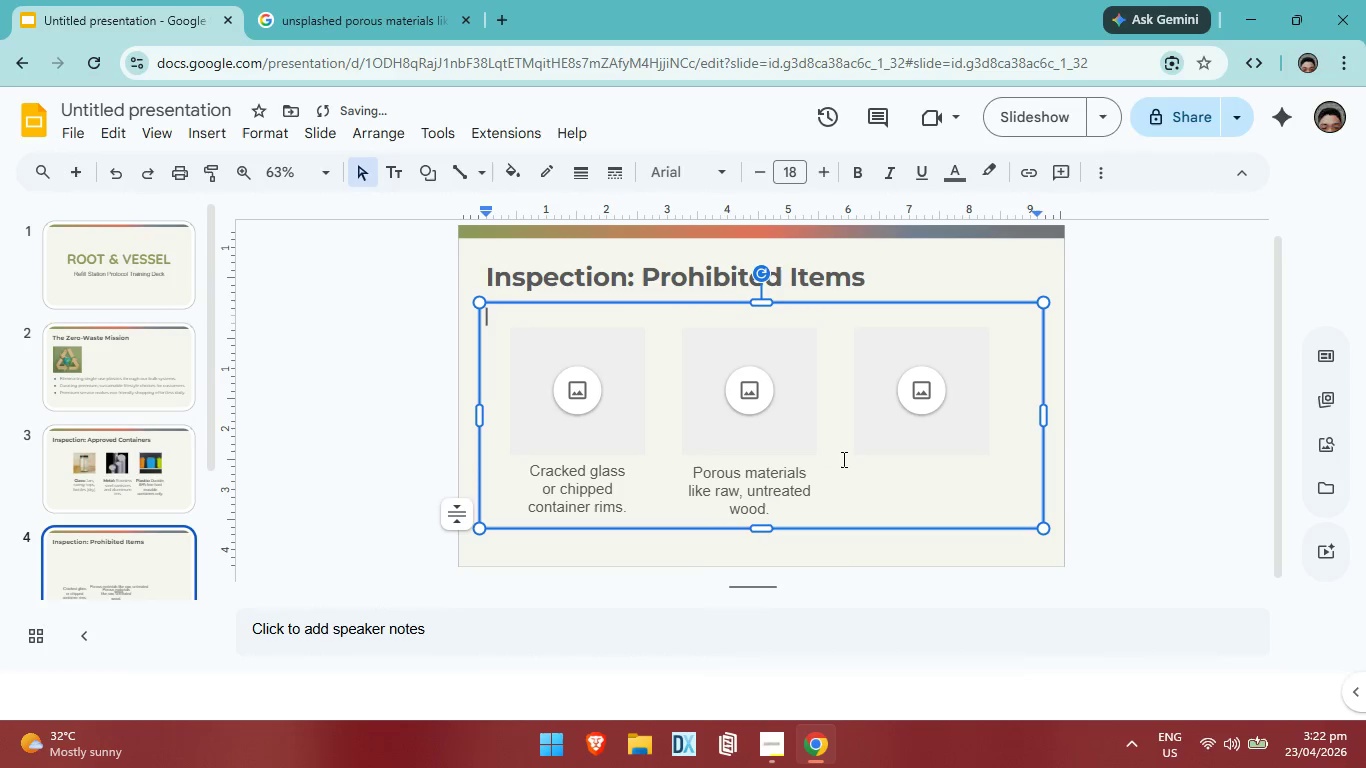 
key(Control+Z)
 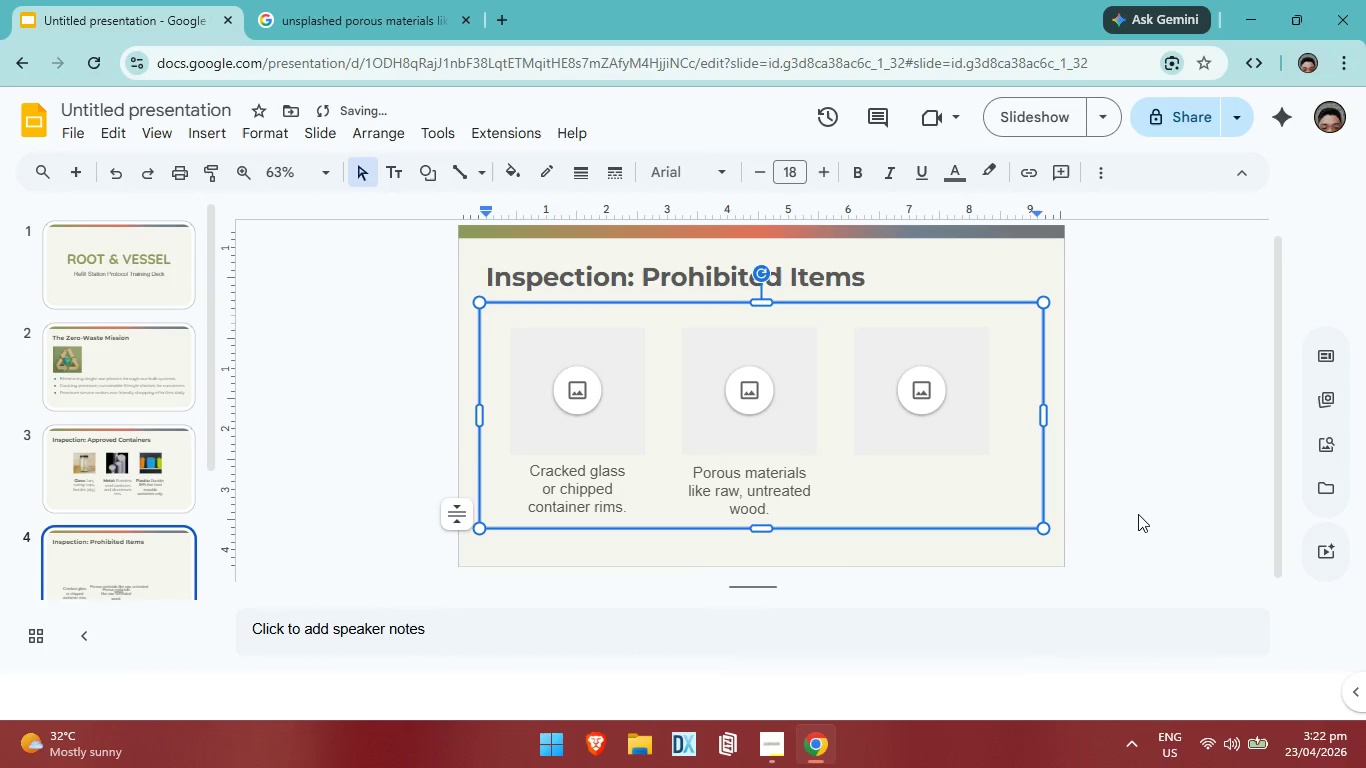 
left_click([1138, 514])
 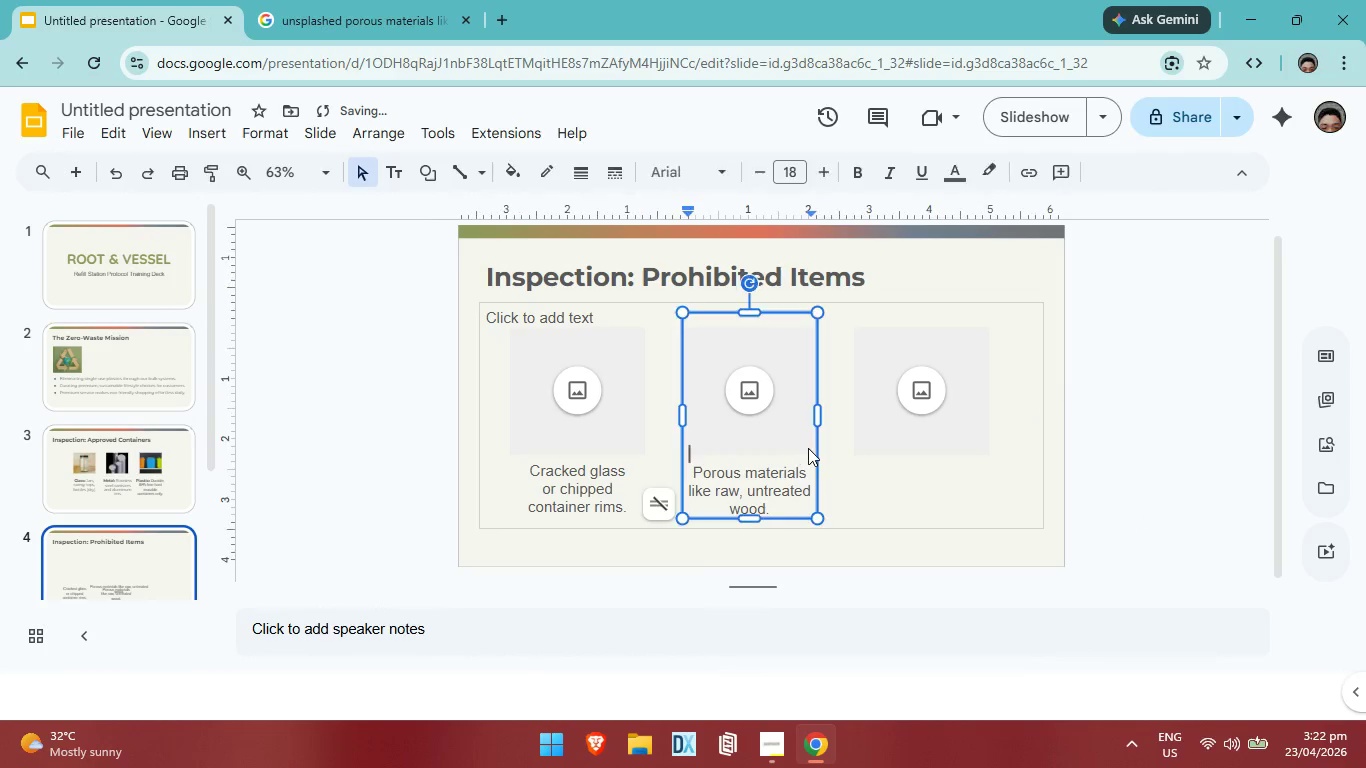 
left_click([808, 448])
 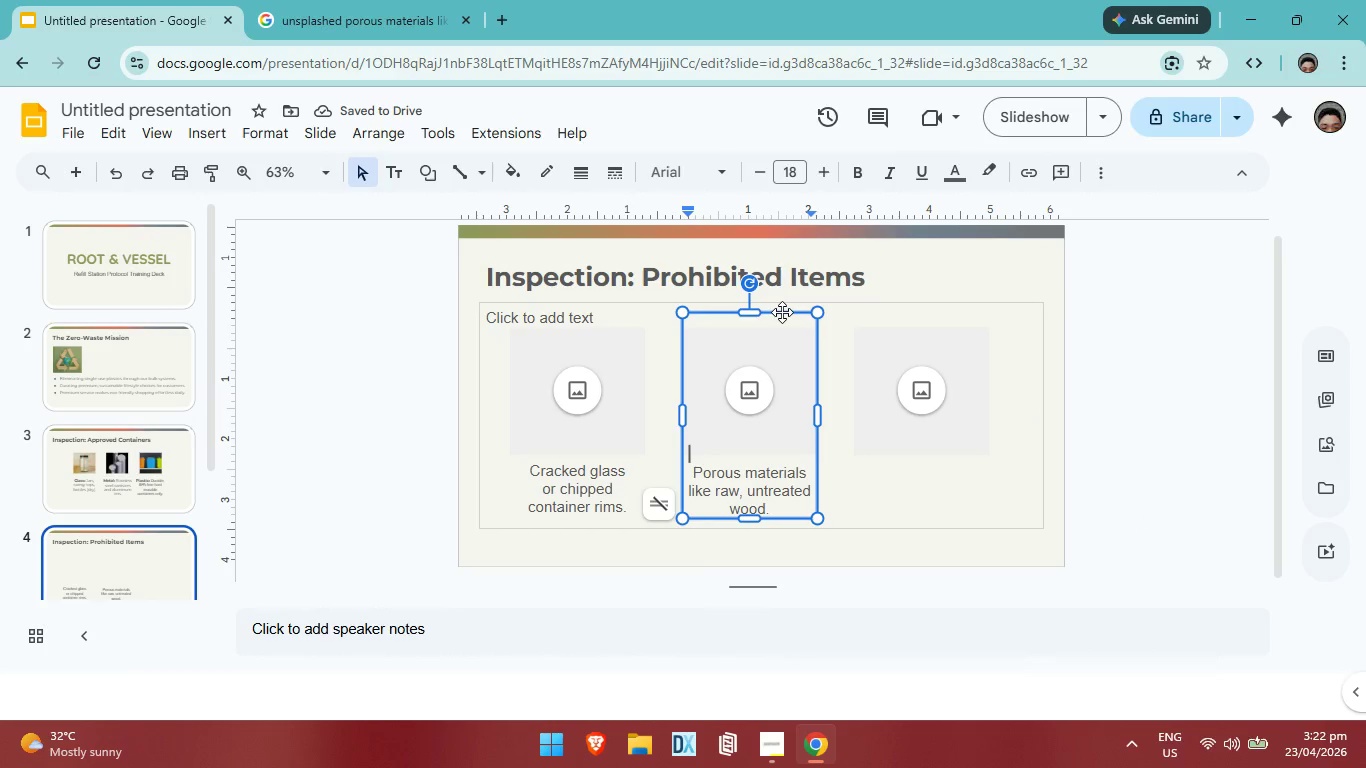 
left_click([782, 312])
 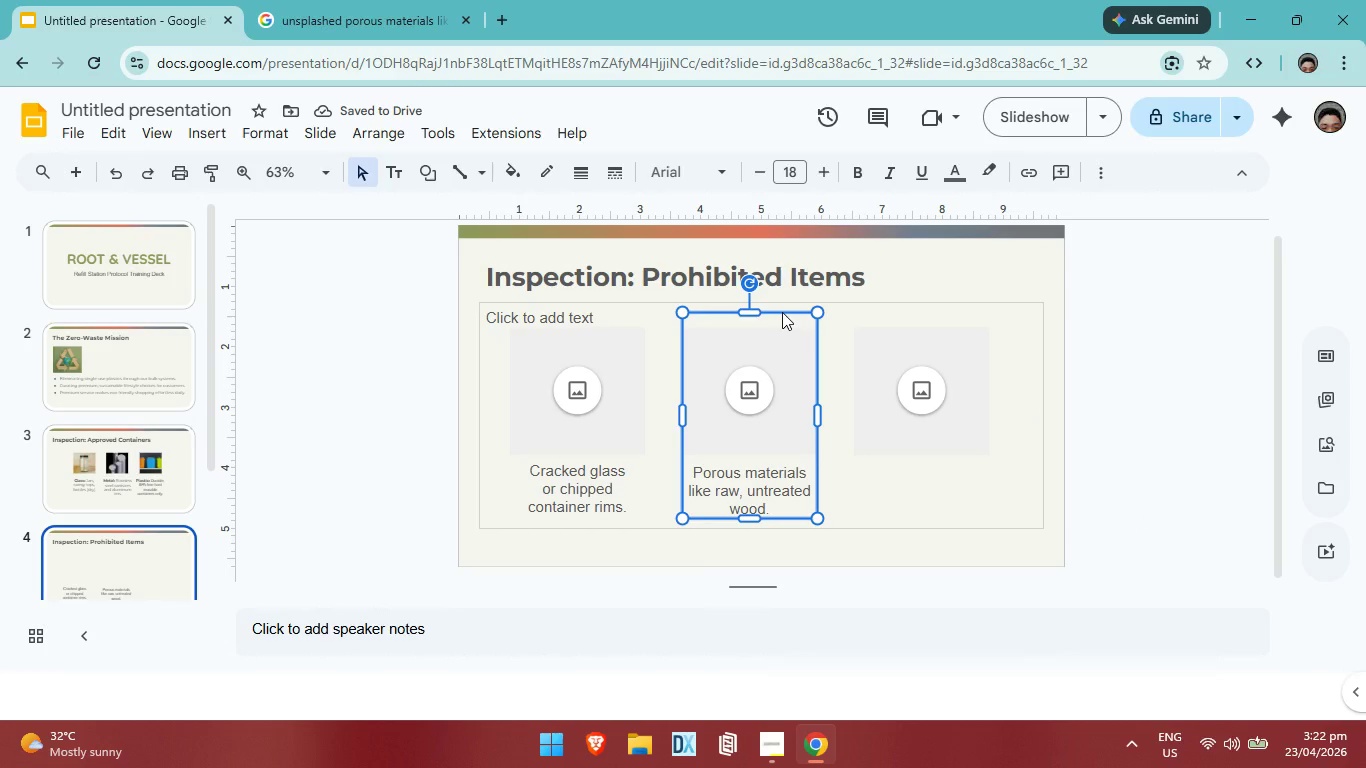 
left_click([782, 312])
 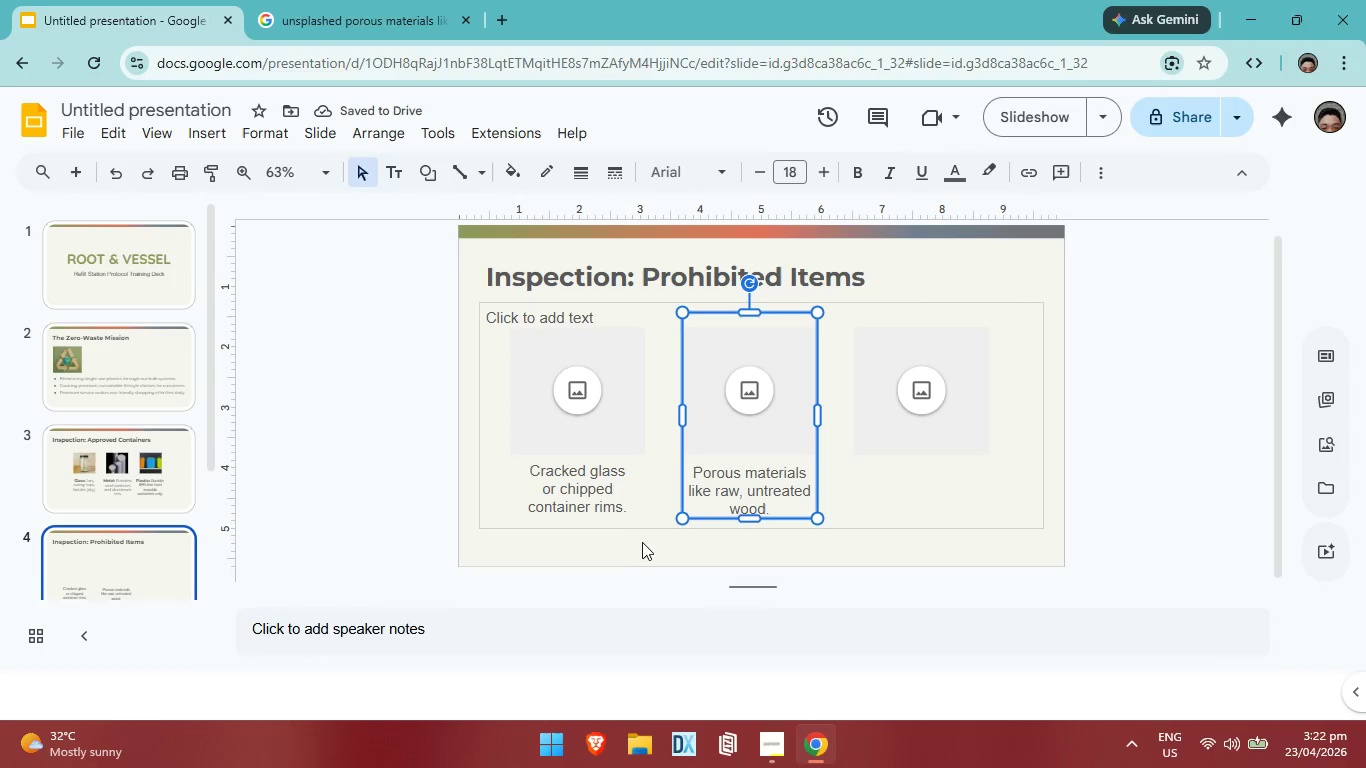 
left_click([649, 538])
 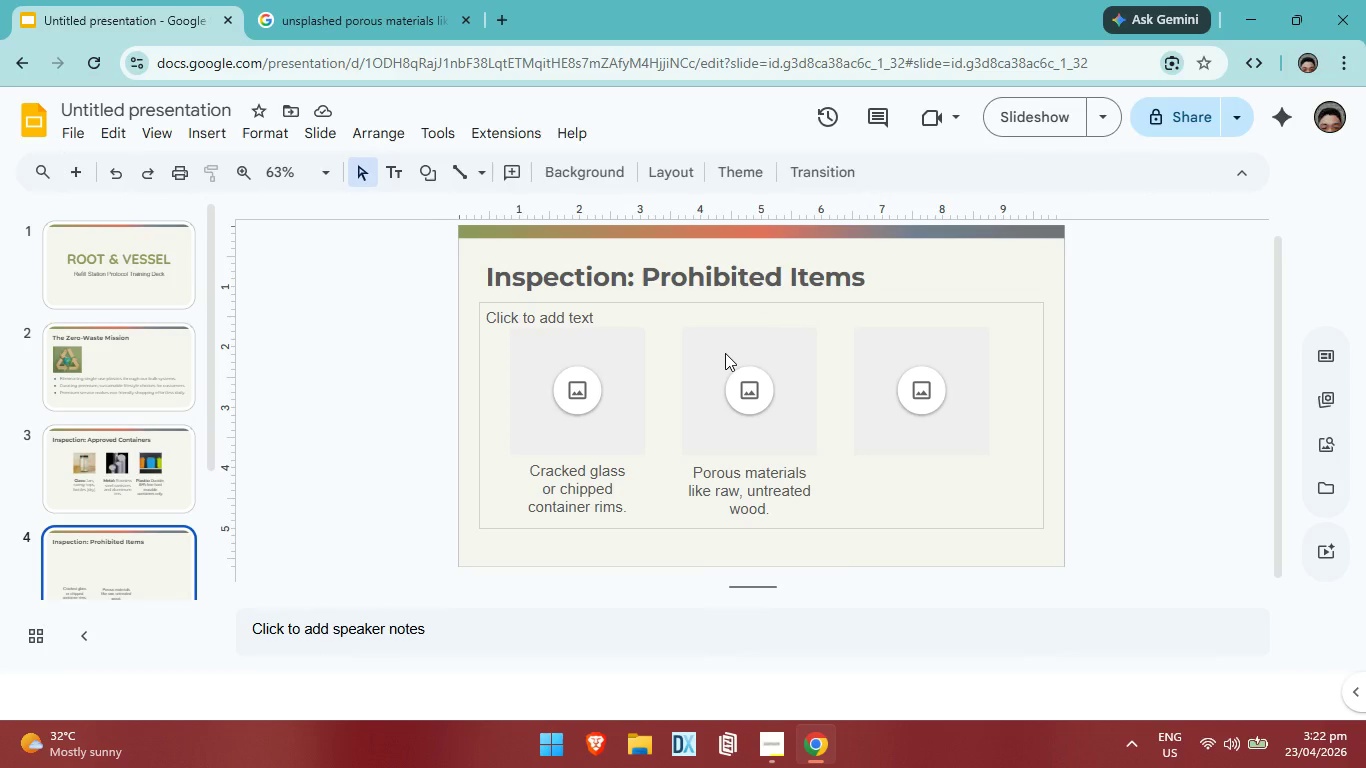 
left_click([725, 353])
 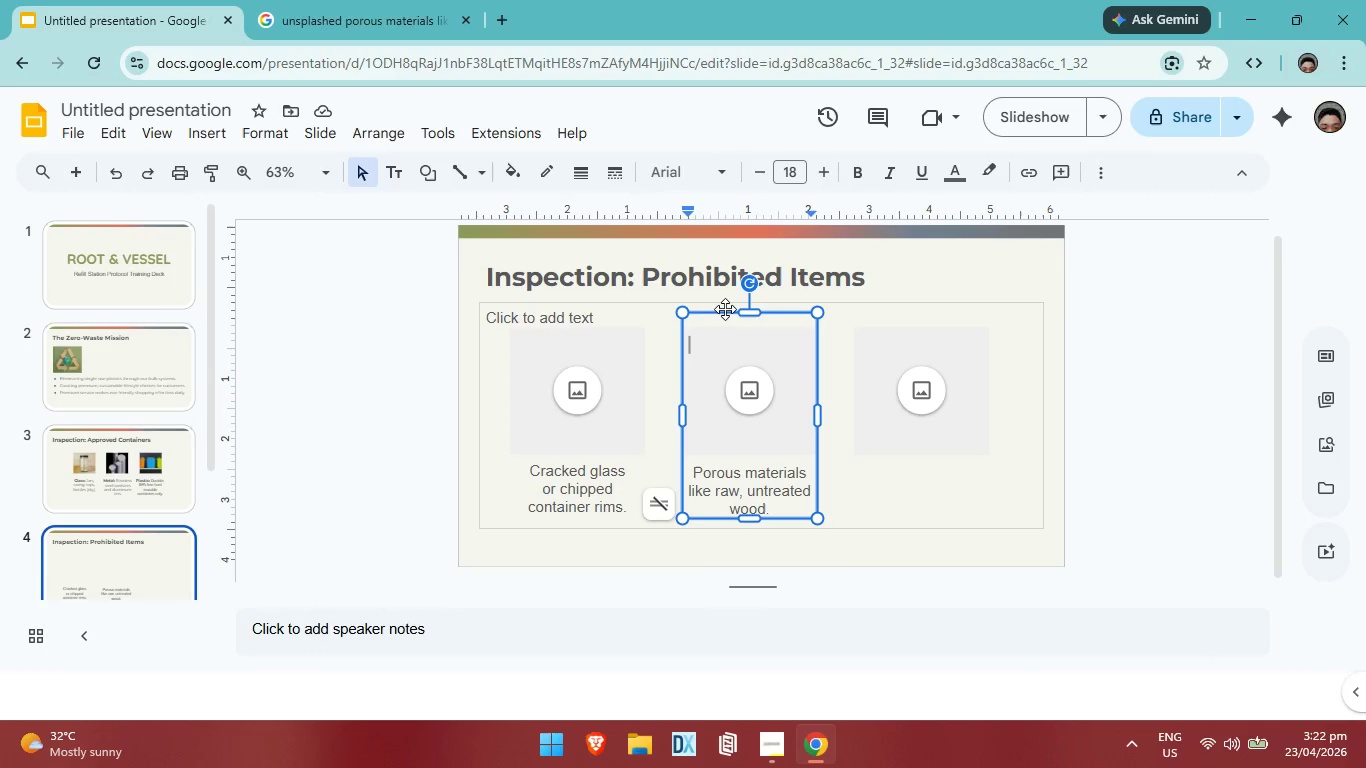 
left_click([725, 309])
 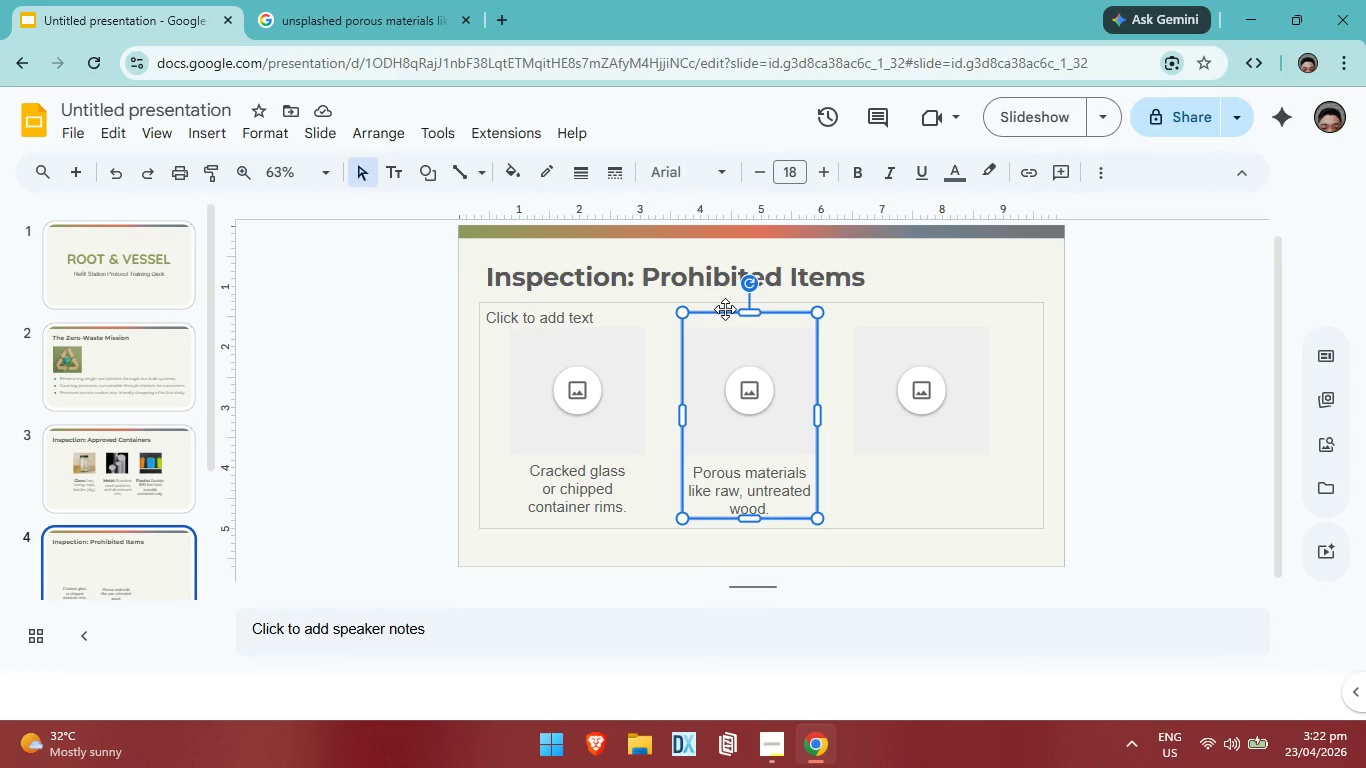 
right_click([725, 309])
 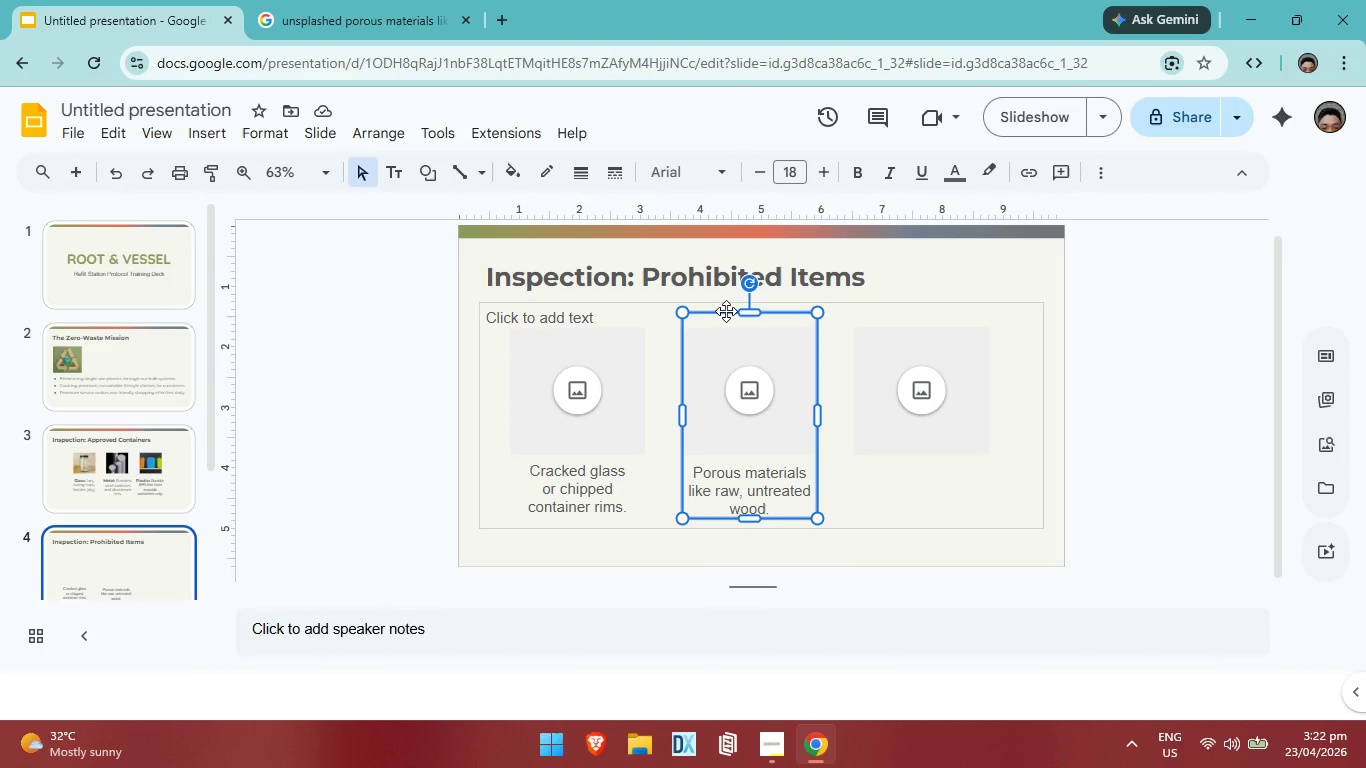 
right_click([726, 311])
 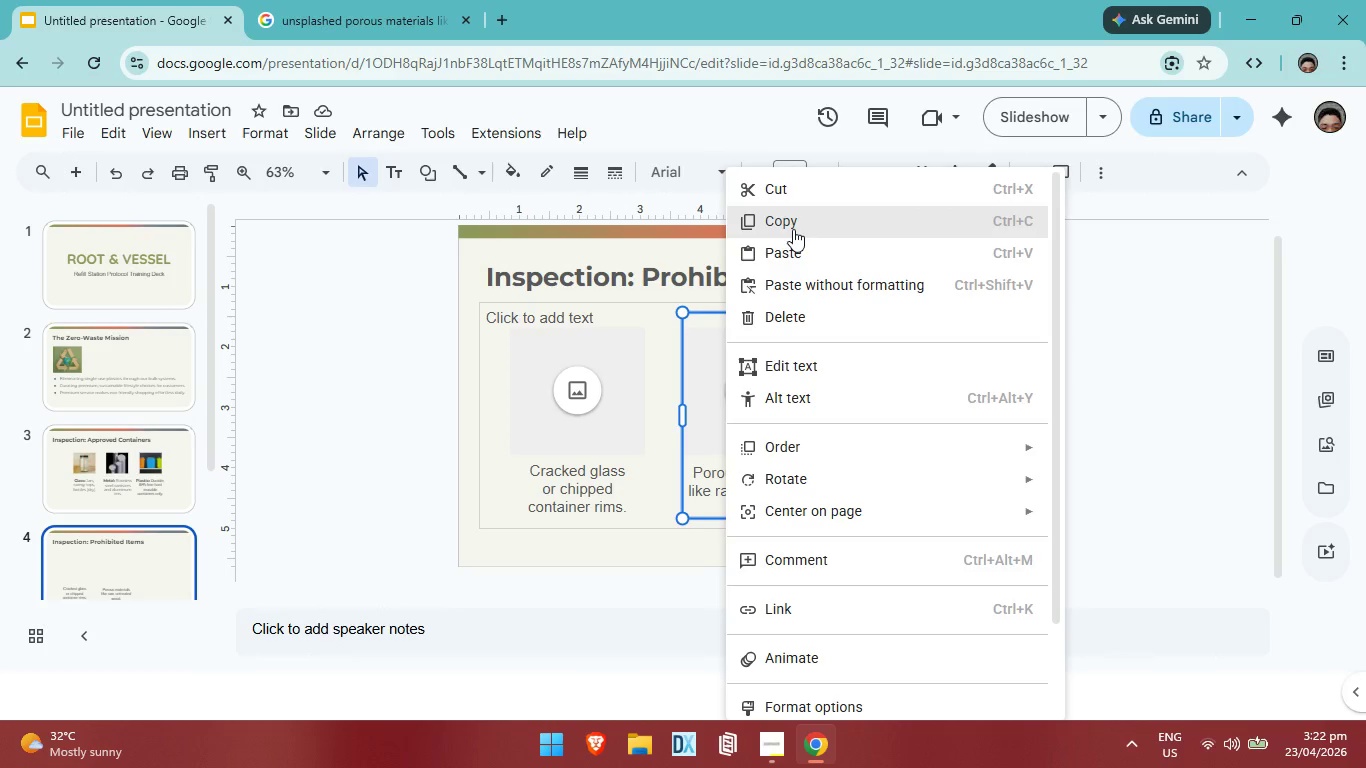 
left_click([793, 229])
 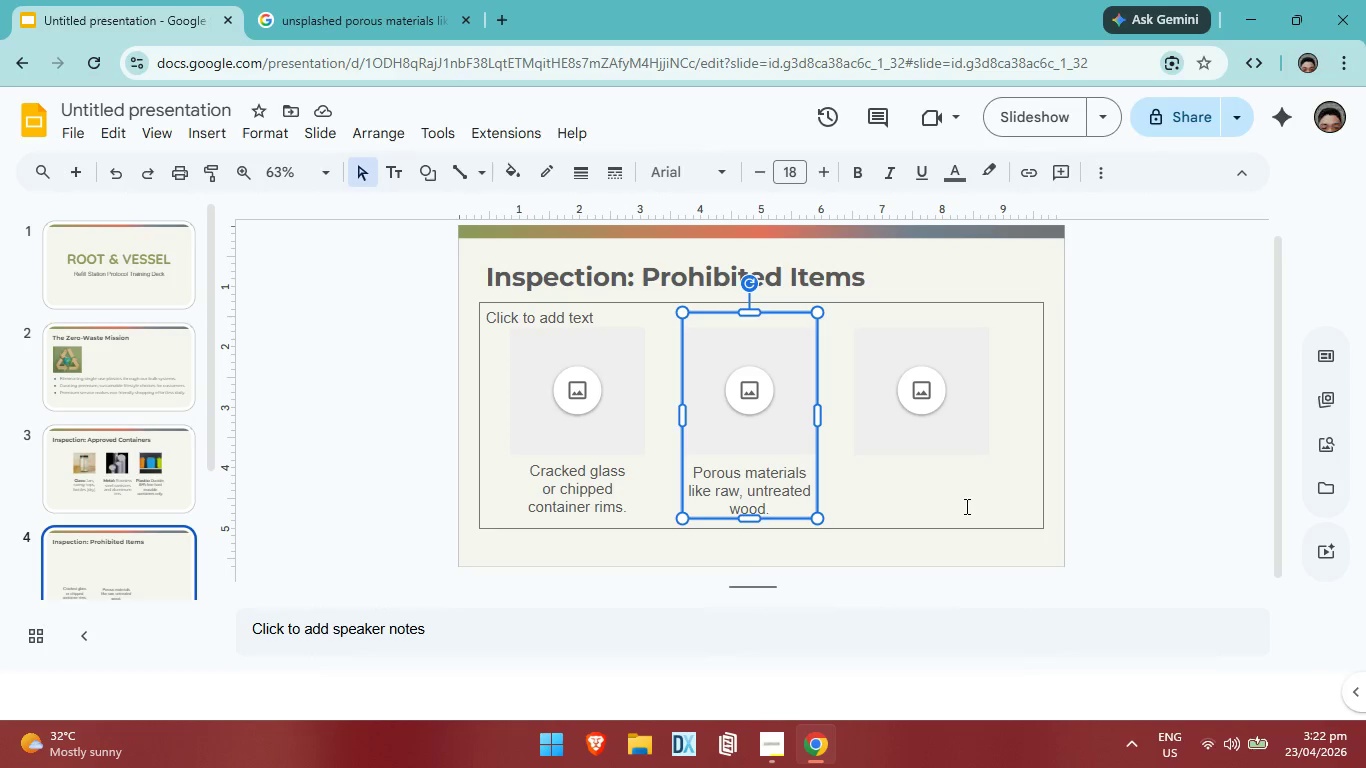 
left_click([965, 506])
 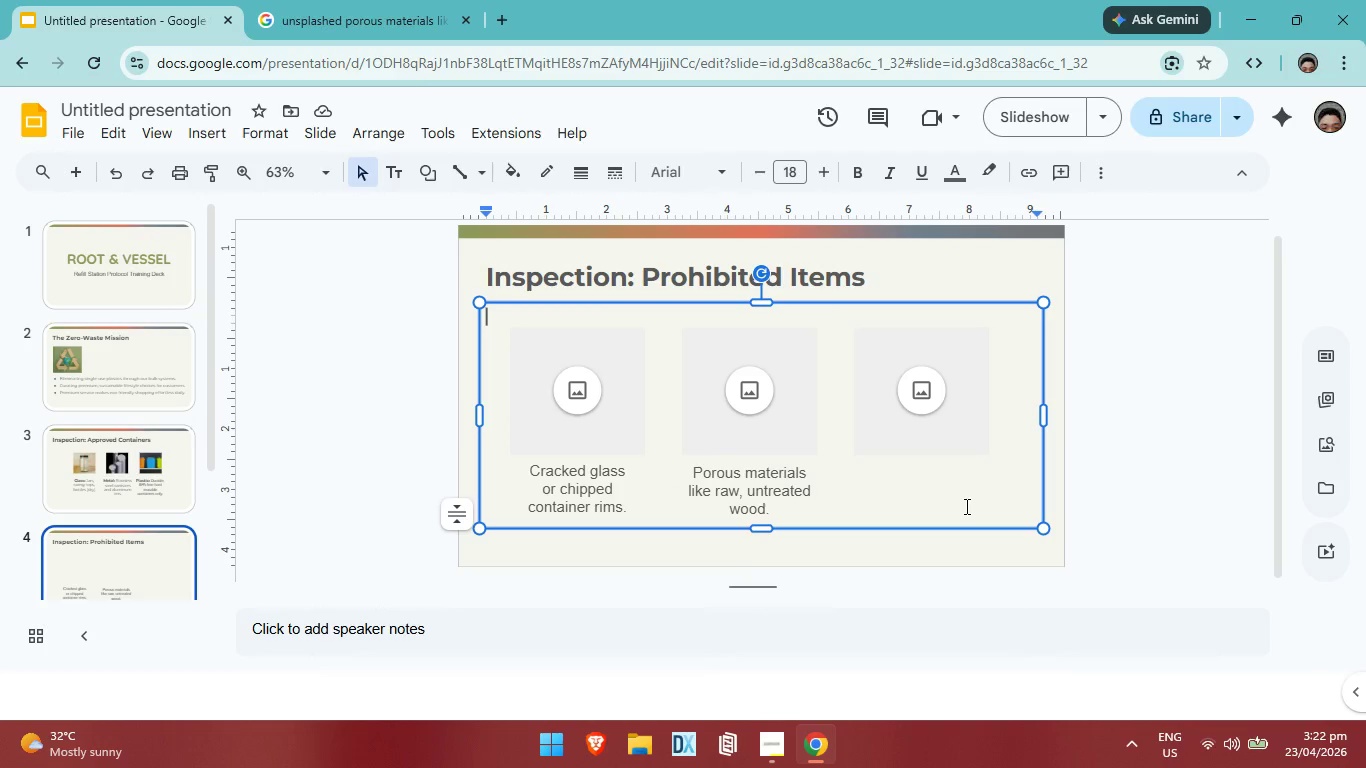 
key(Control+V)
 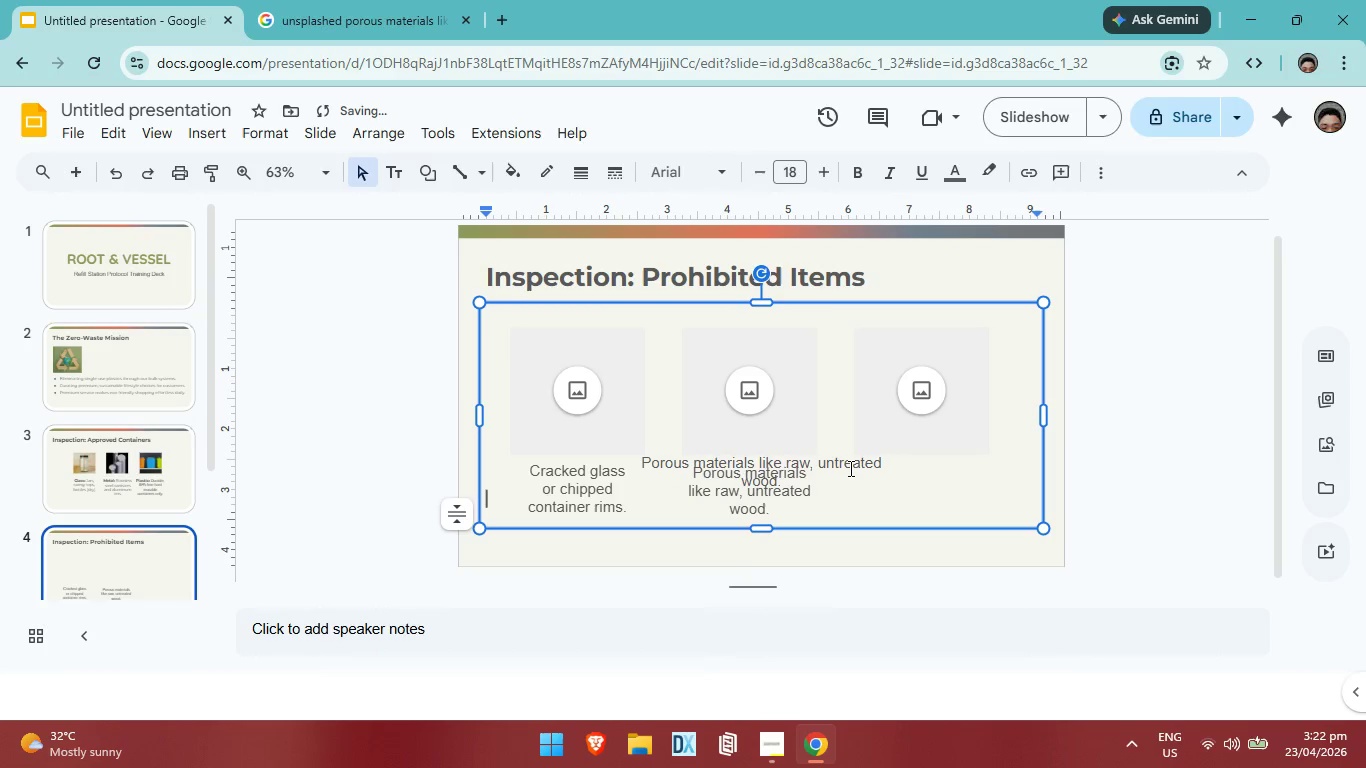 
left_click([849, 468])
 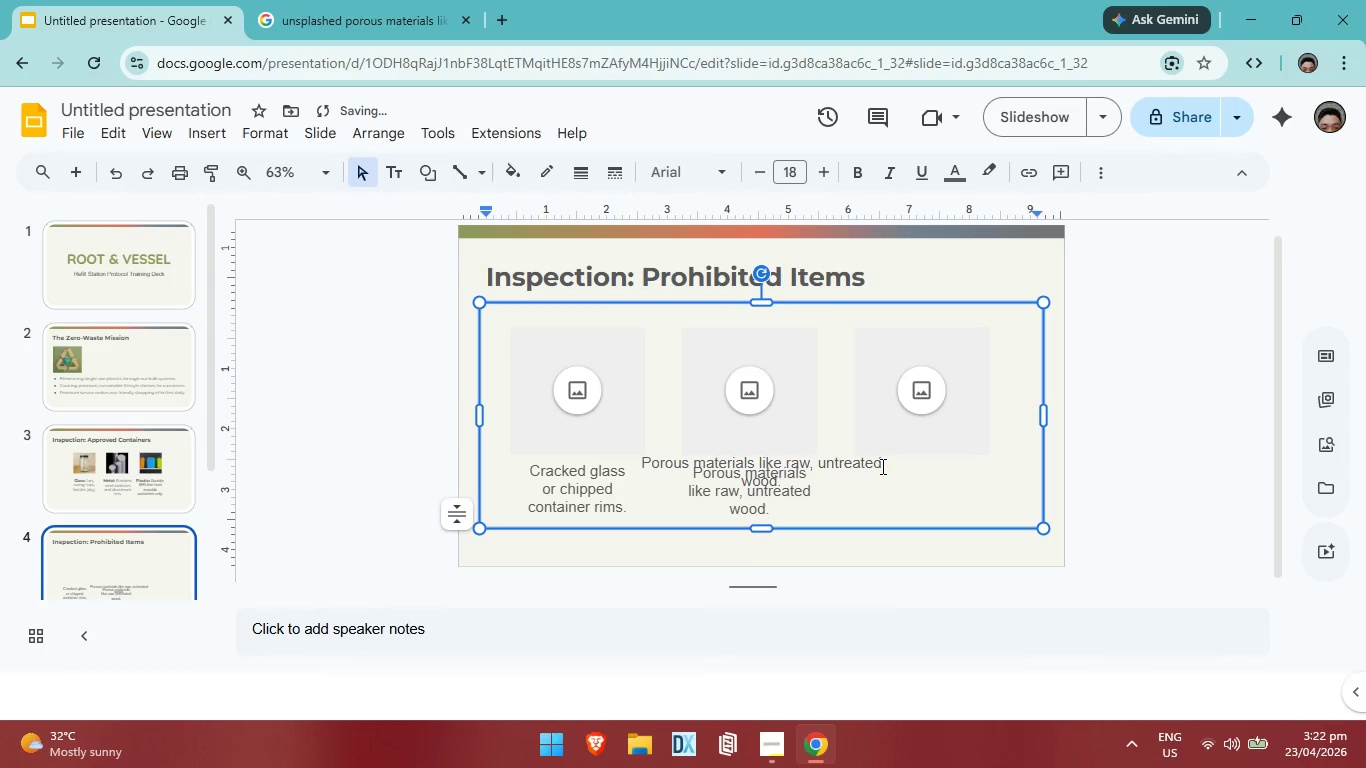 
left_click([881, 466])
 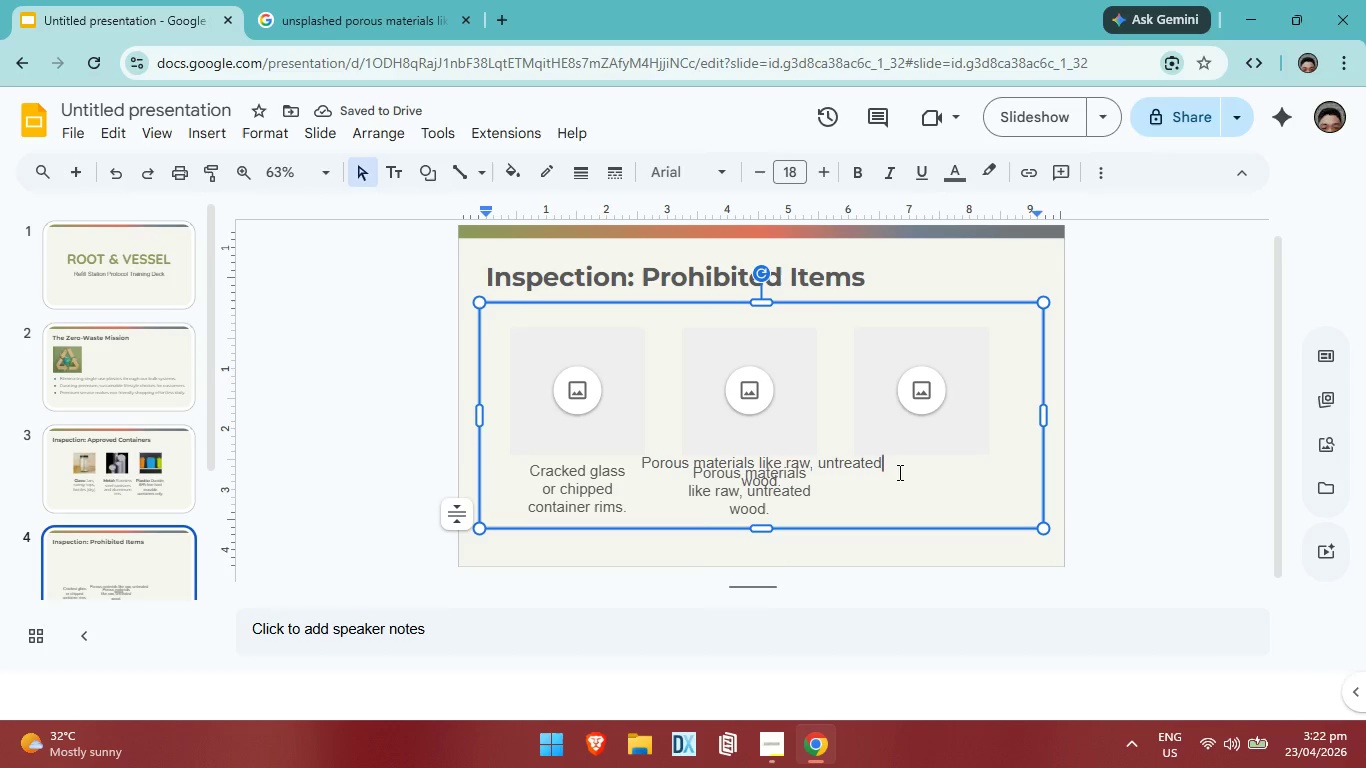 
key(Control+Z)
 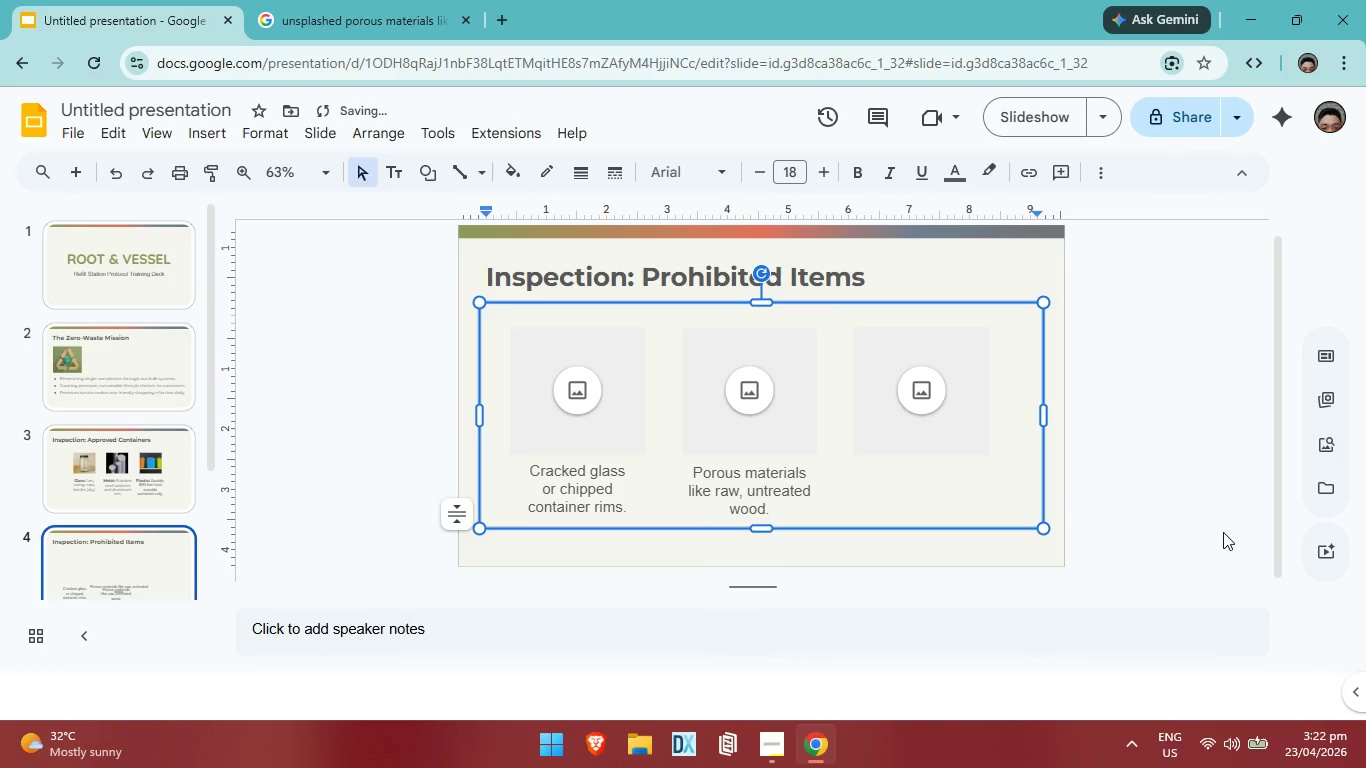 
left_click([1222, 532])
 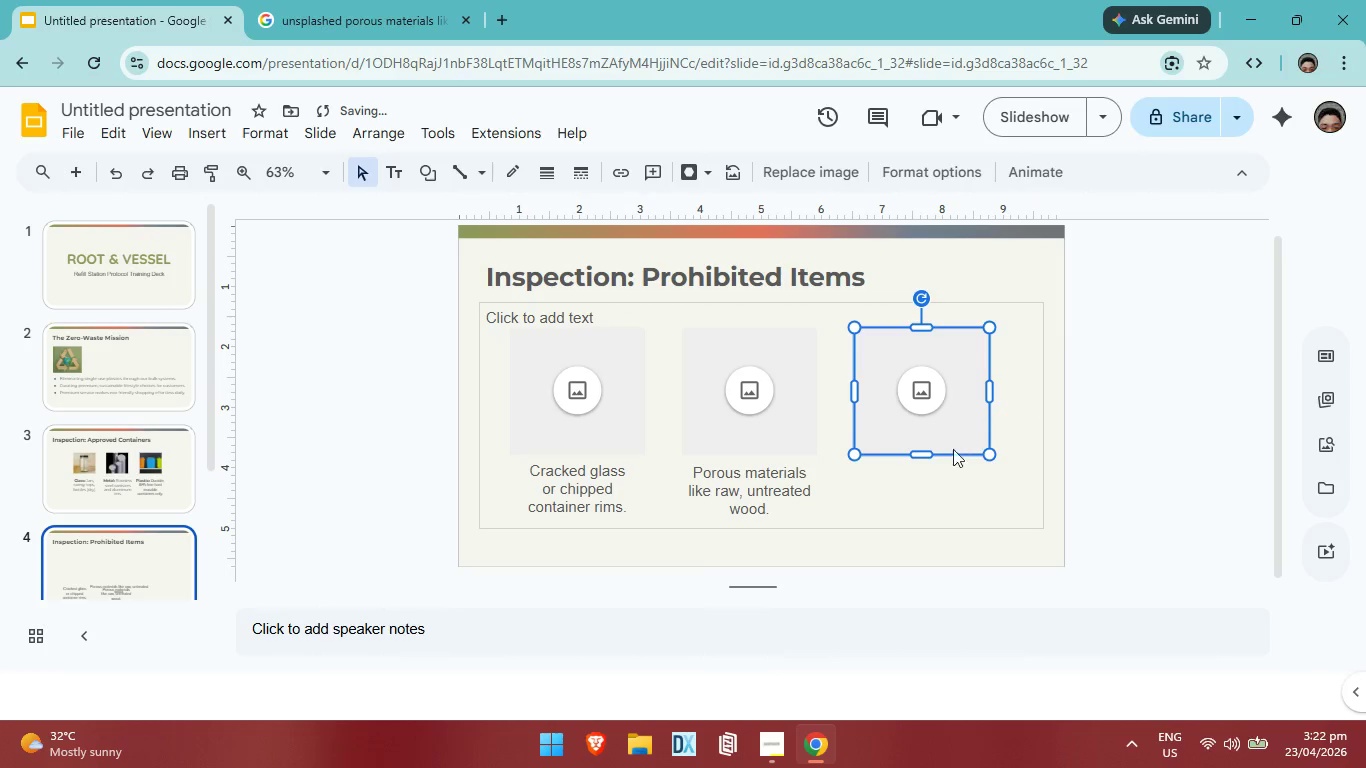 
left_click([953, 492])
 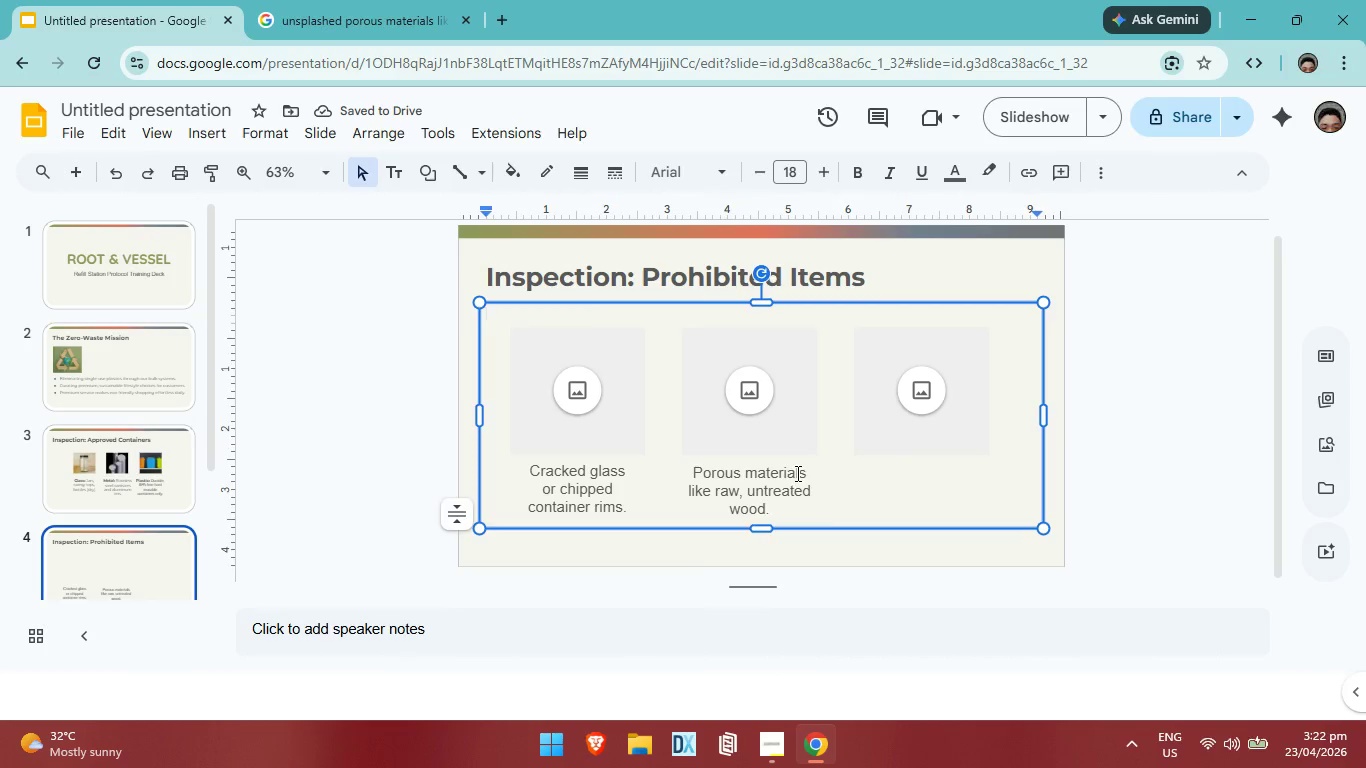 
left_click([796, 473])
 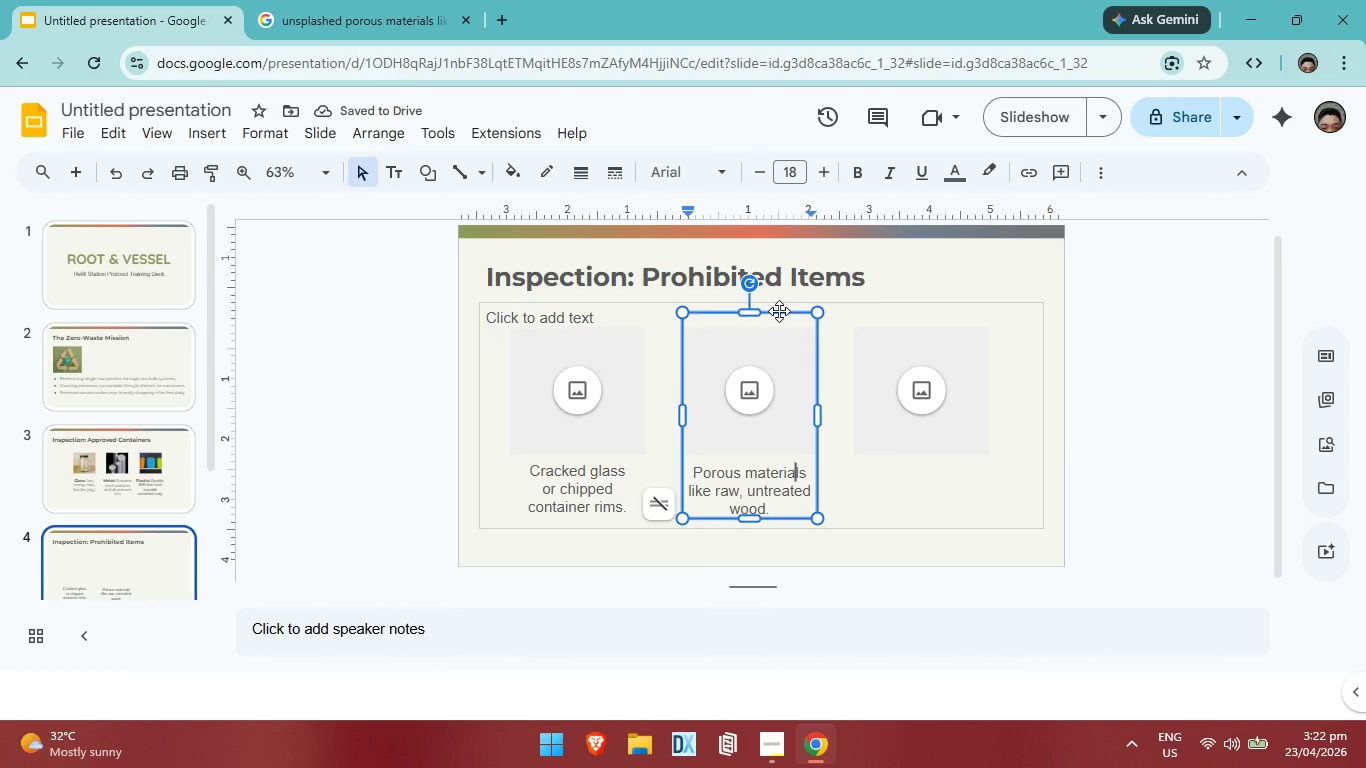 
left_click([779, 311])
 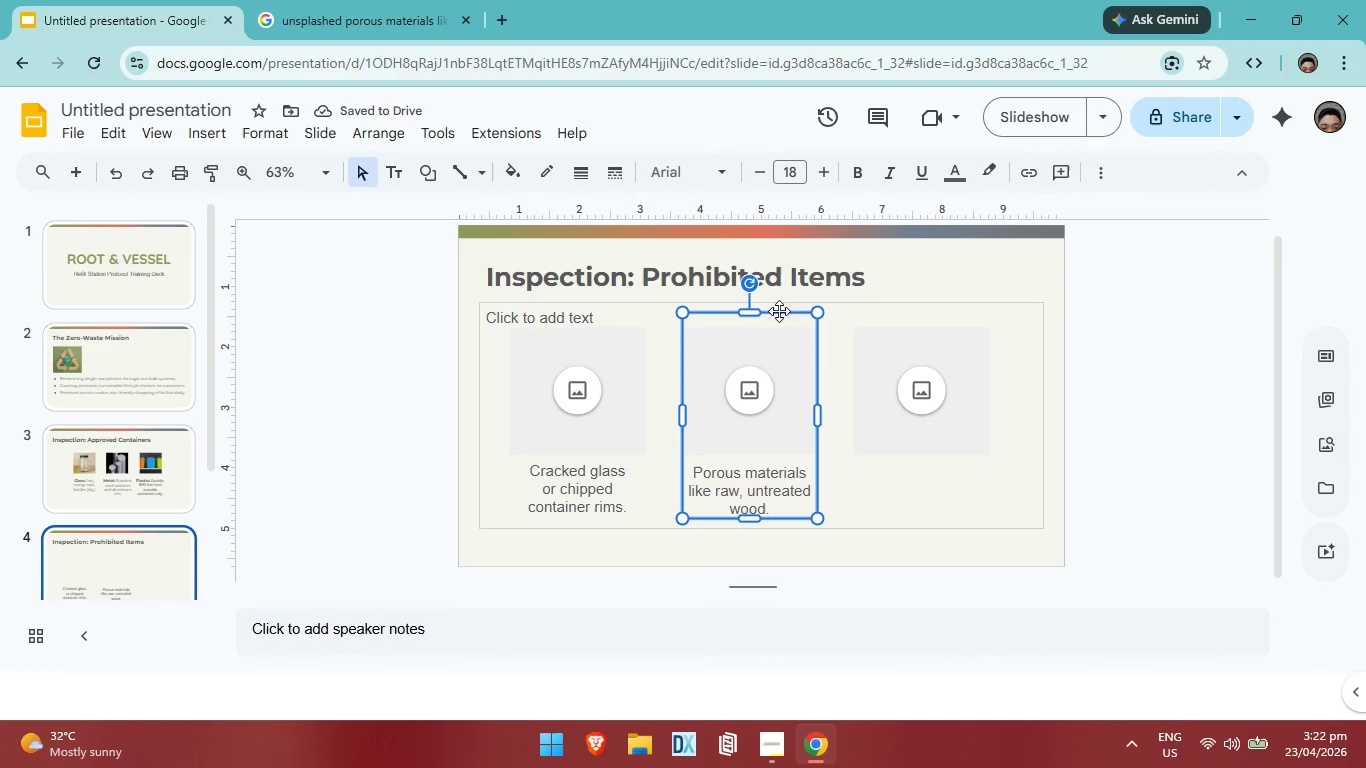 
right_click([779, 311])
 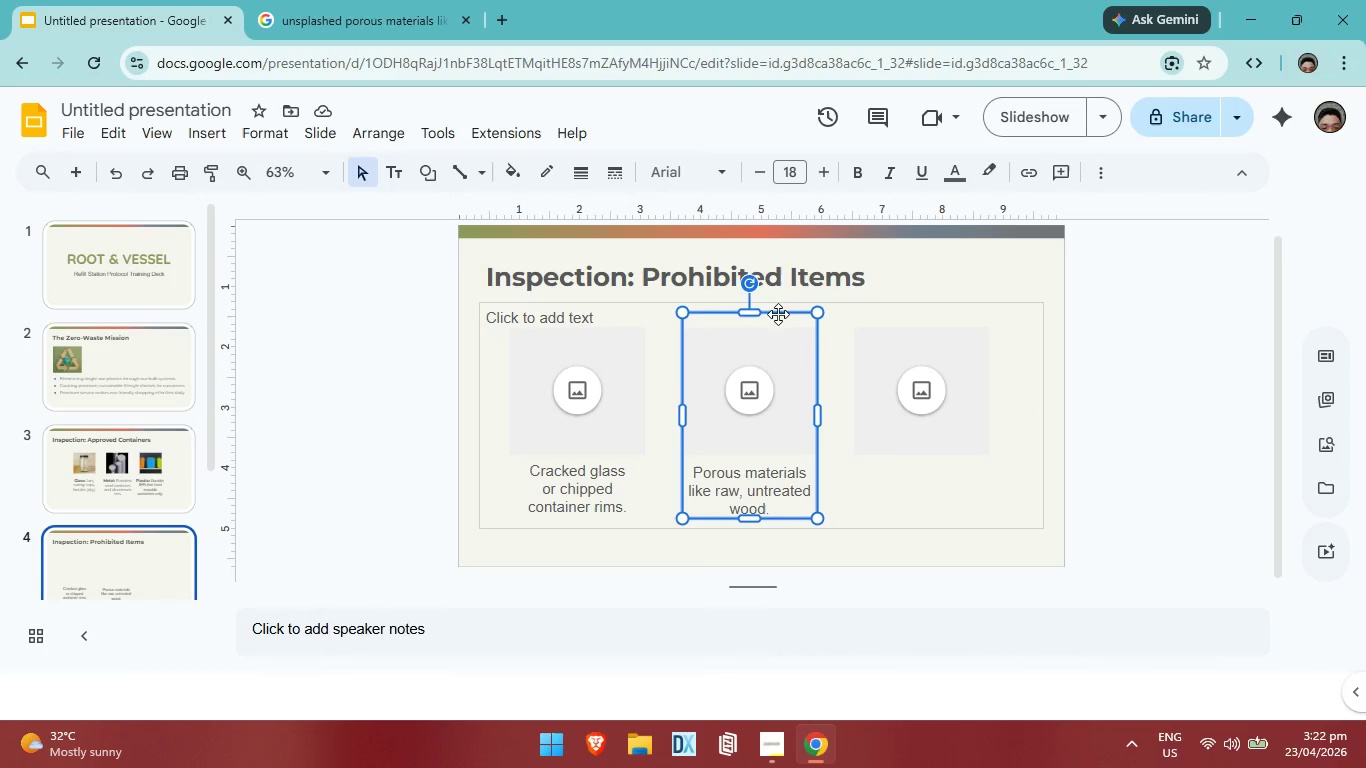 
right_click([784, 310])
 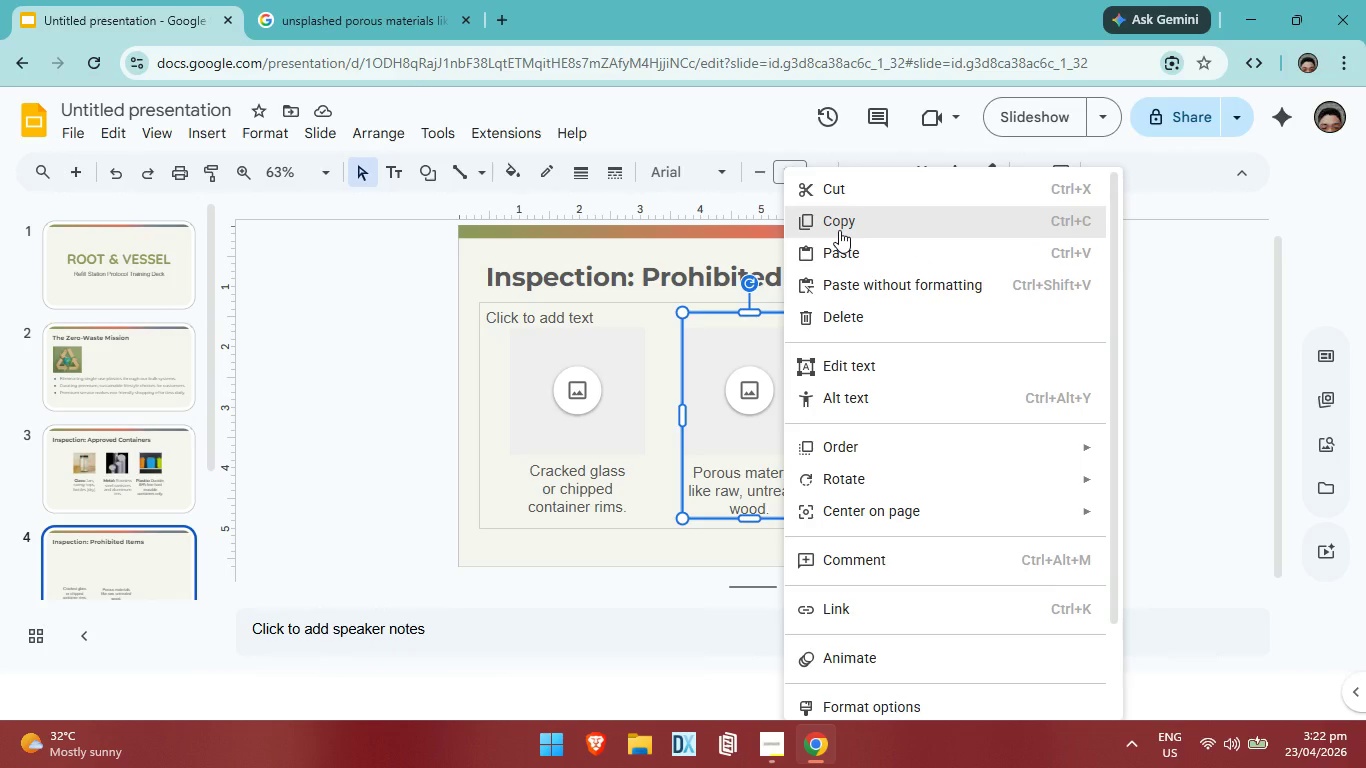 
left_click([839, 230])
 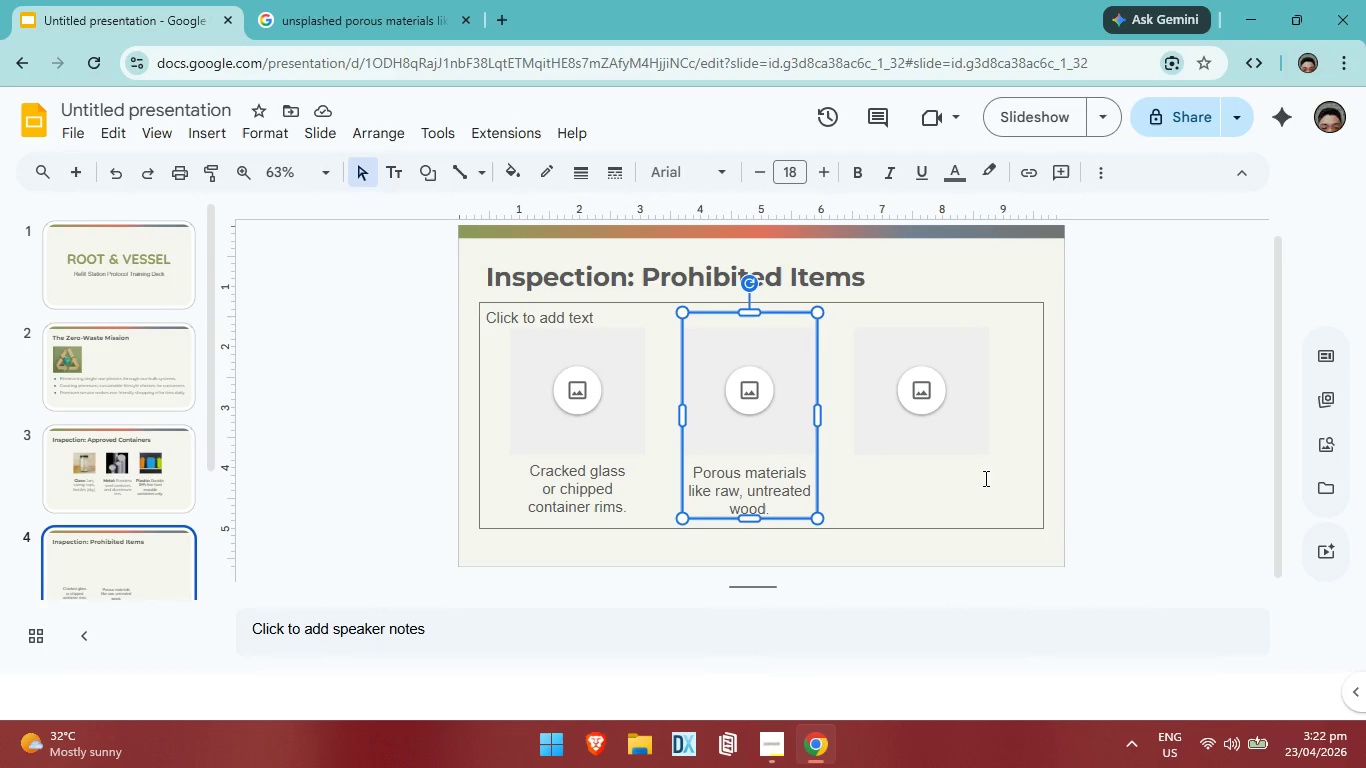 
left_click([968, 479])
 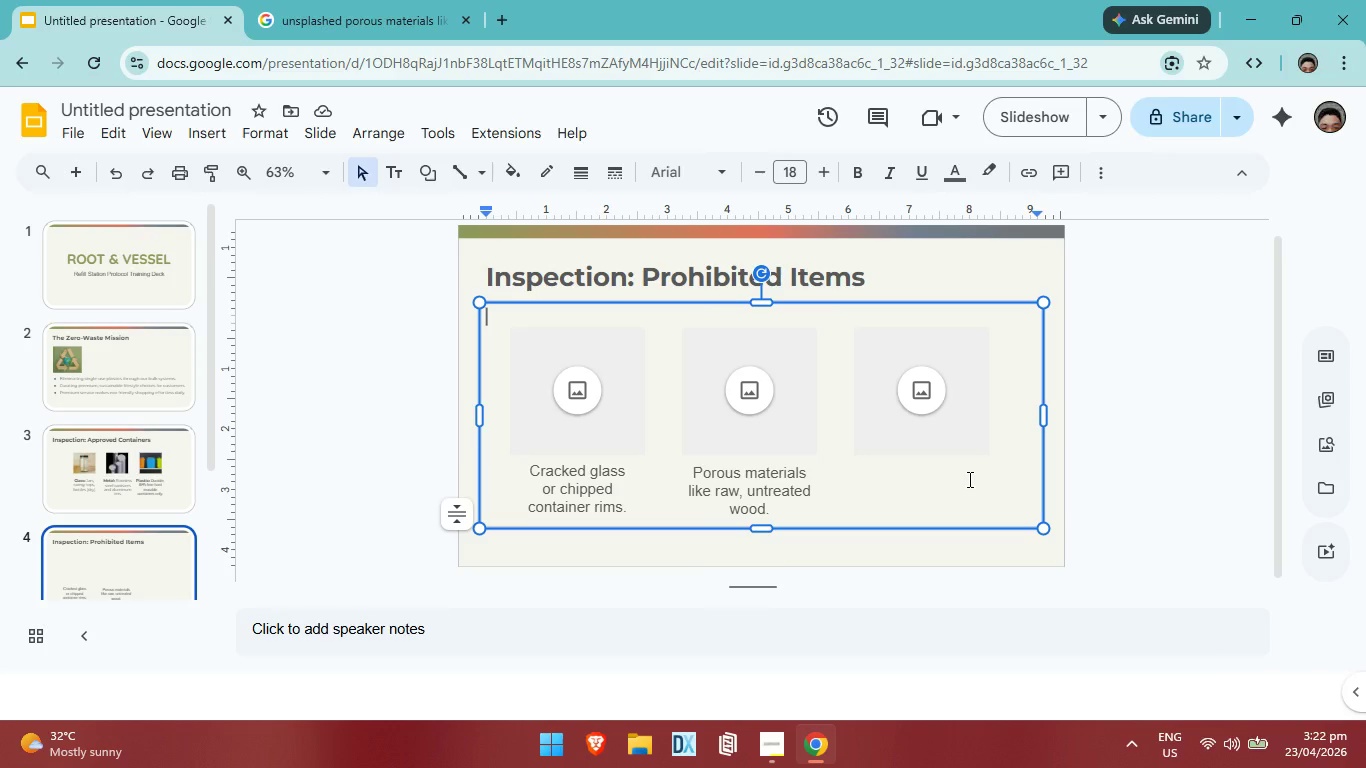 
key(Control+V)
 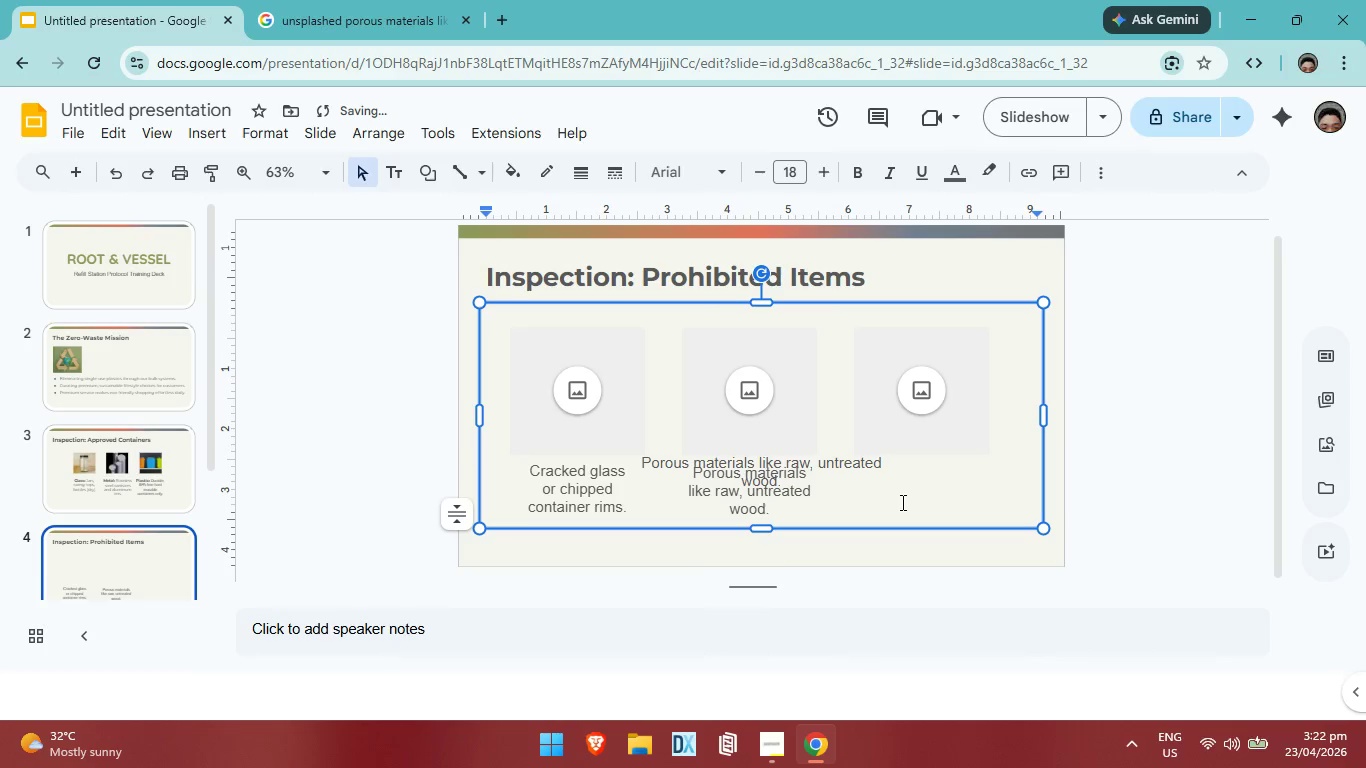 
key(Control+Z)
 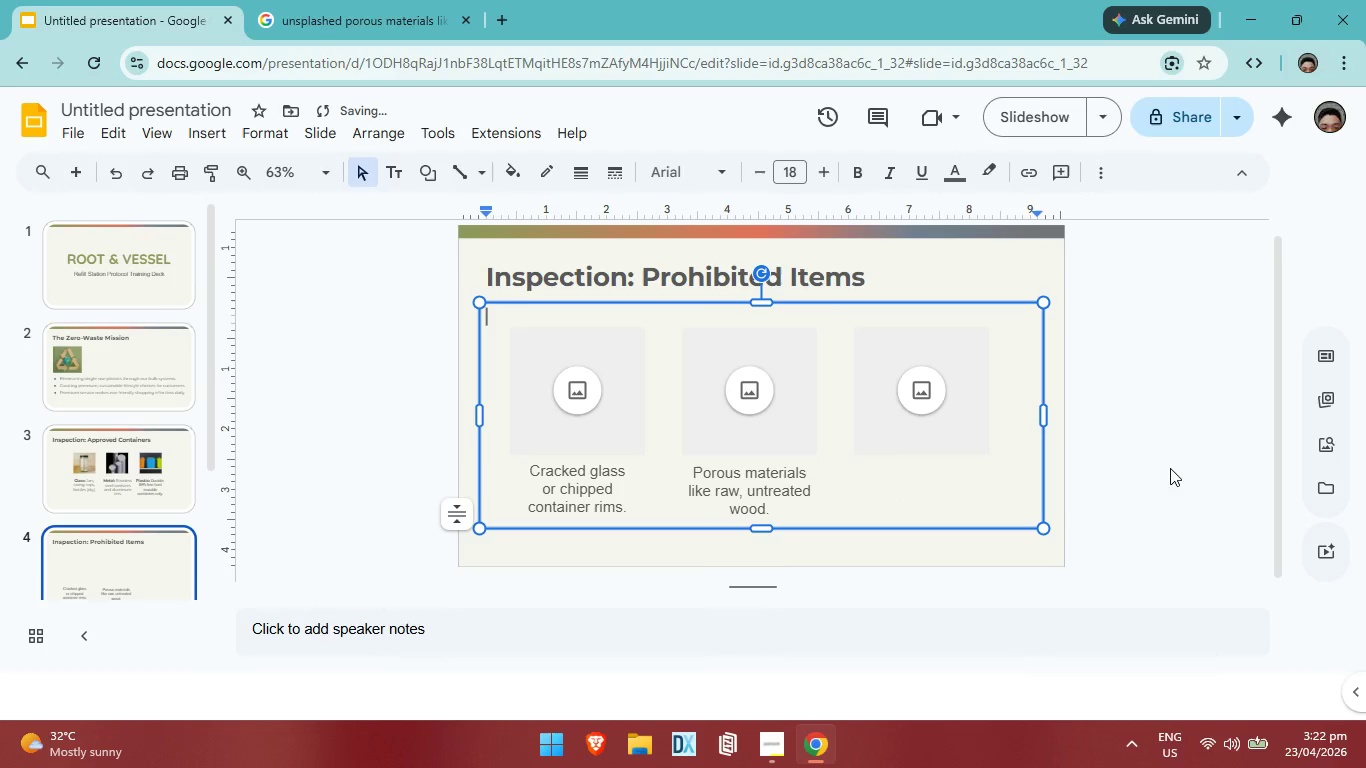 
left_click([1147, 468])
 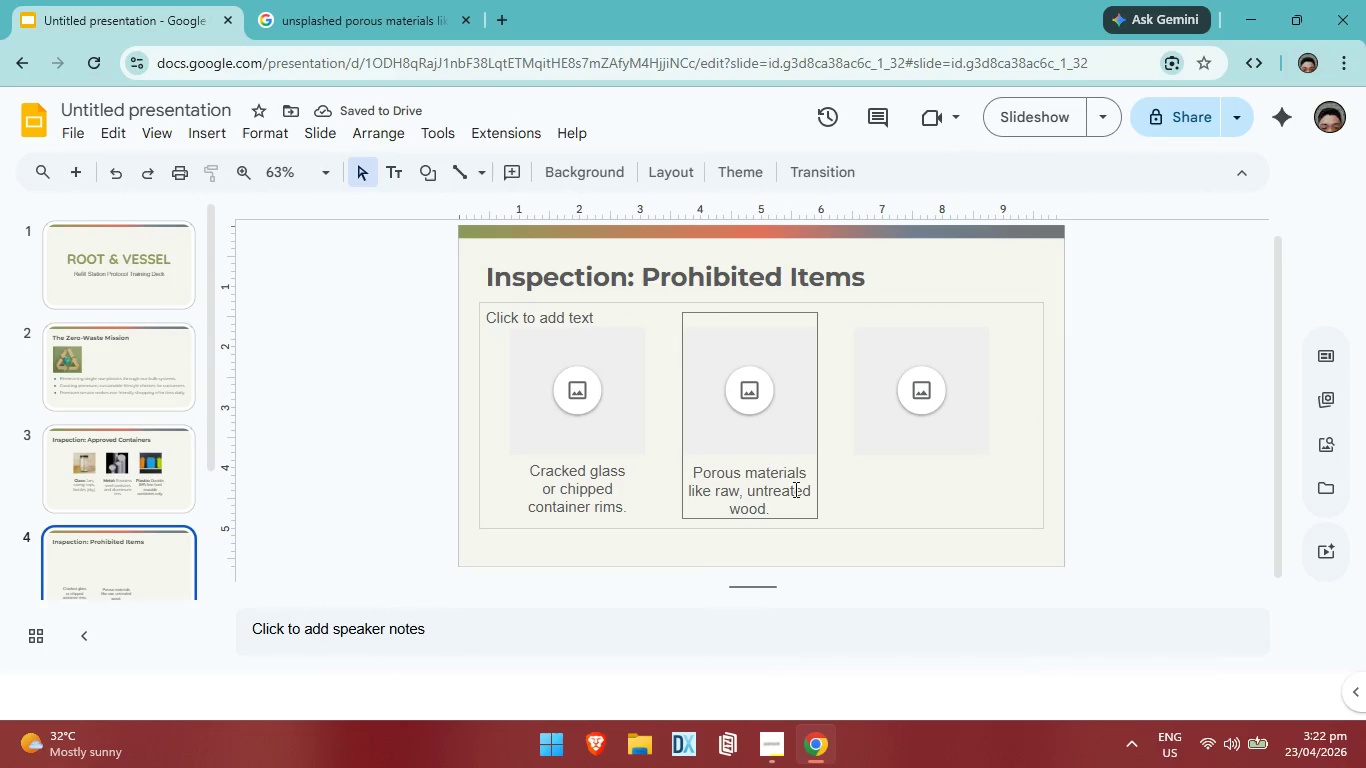 
left_click([1150, 500])
 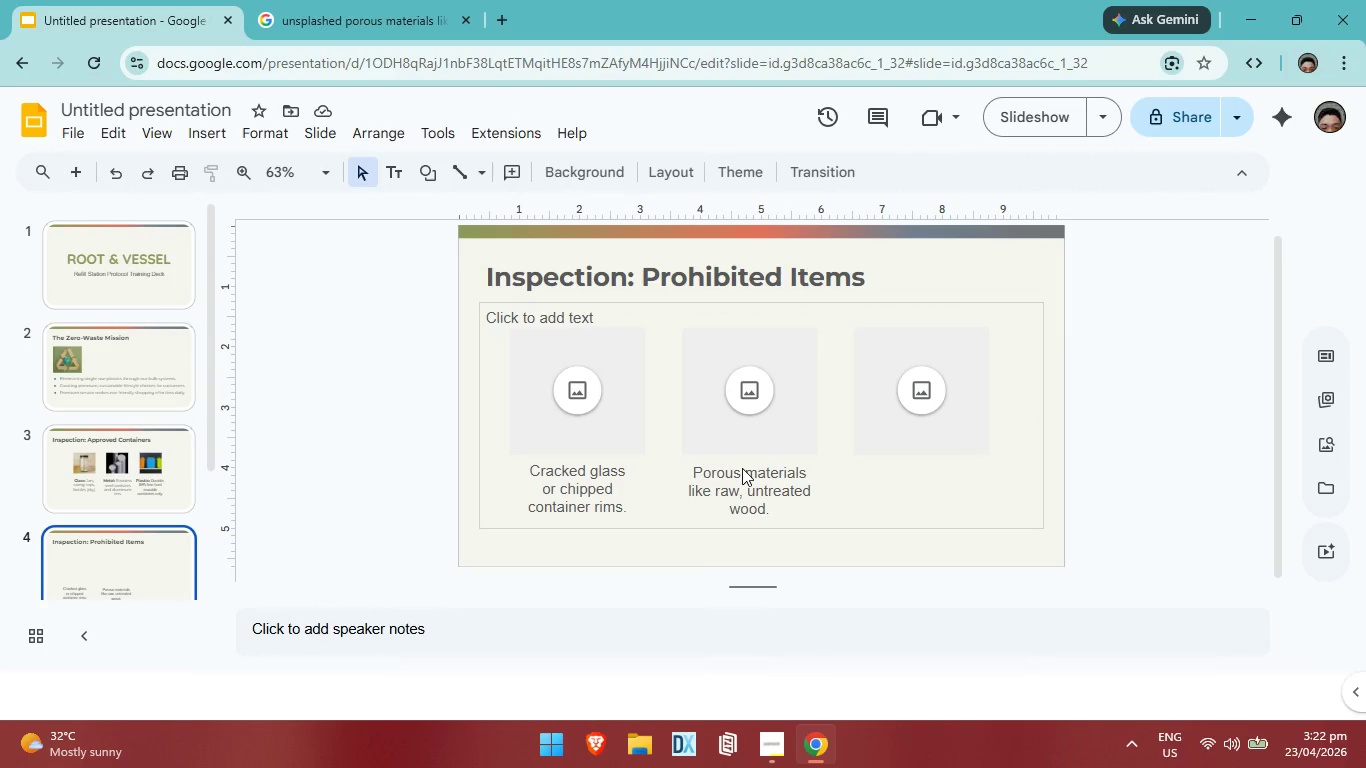 
left_click([742, 468])
 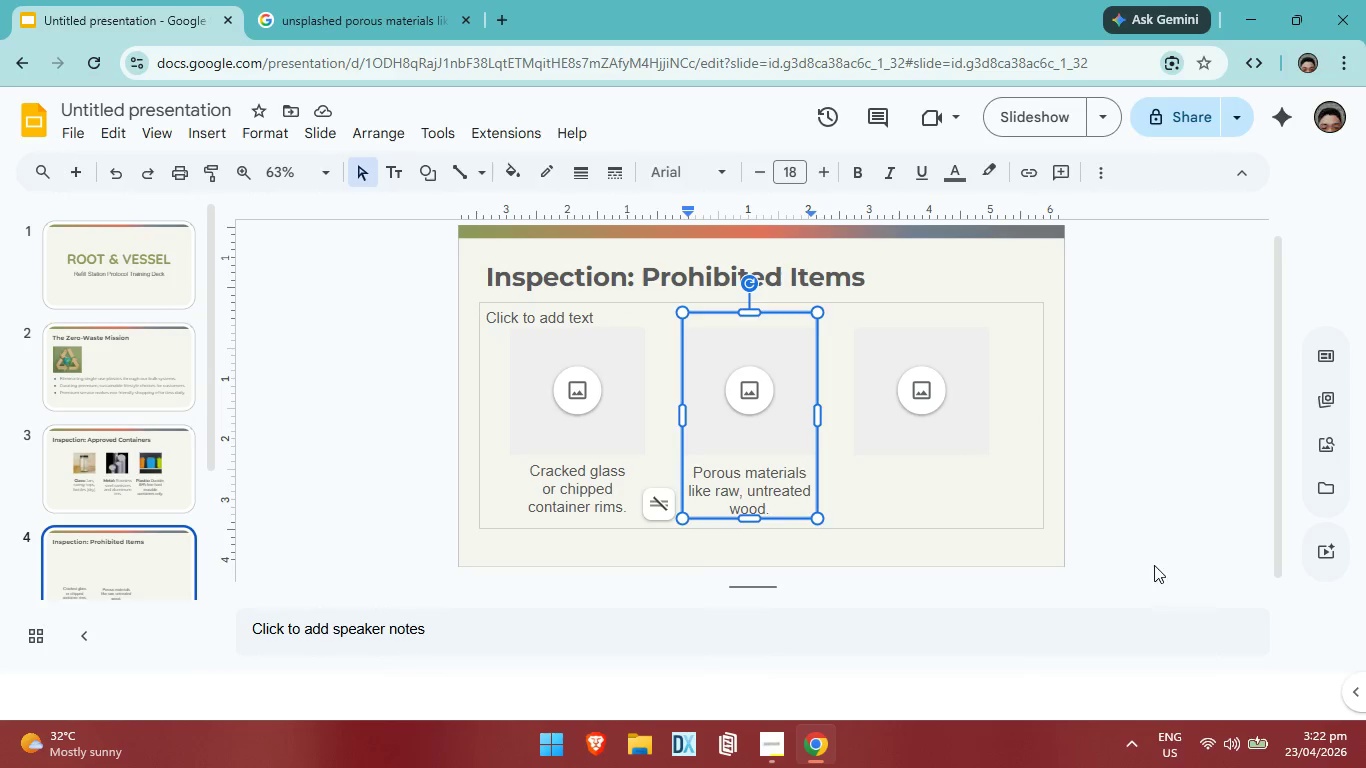 
left_click([1154, 562])
 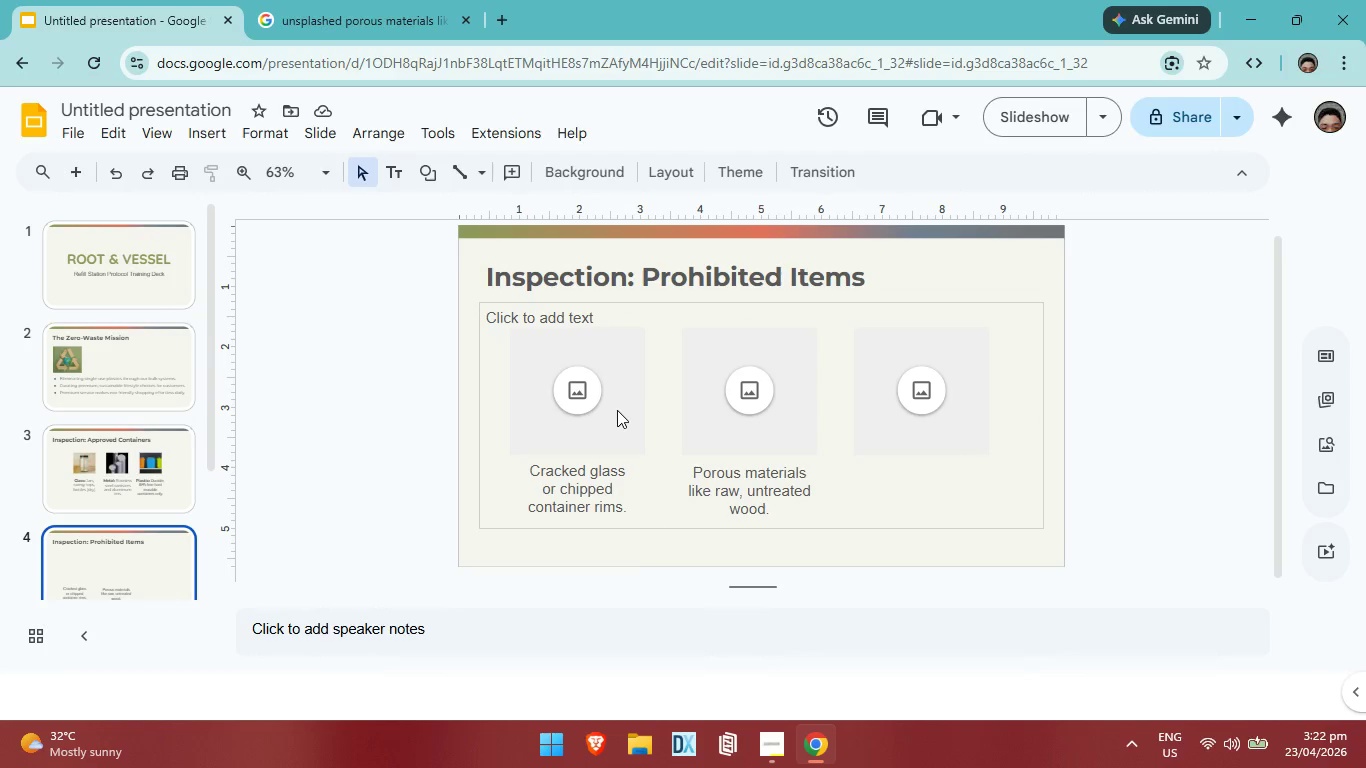 
left_click([617, 410])
 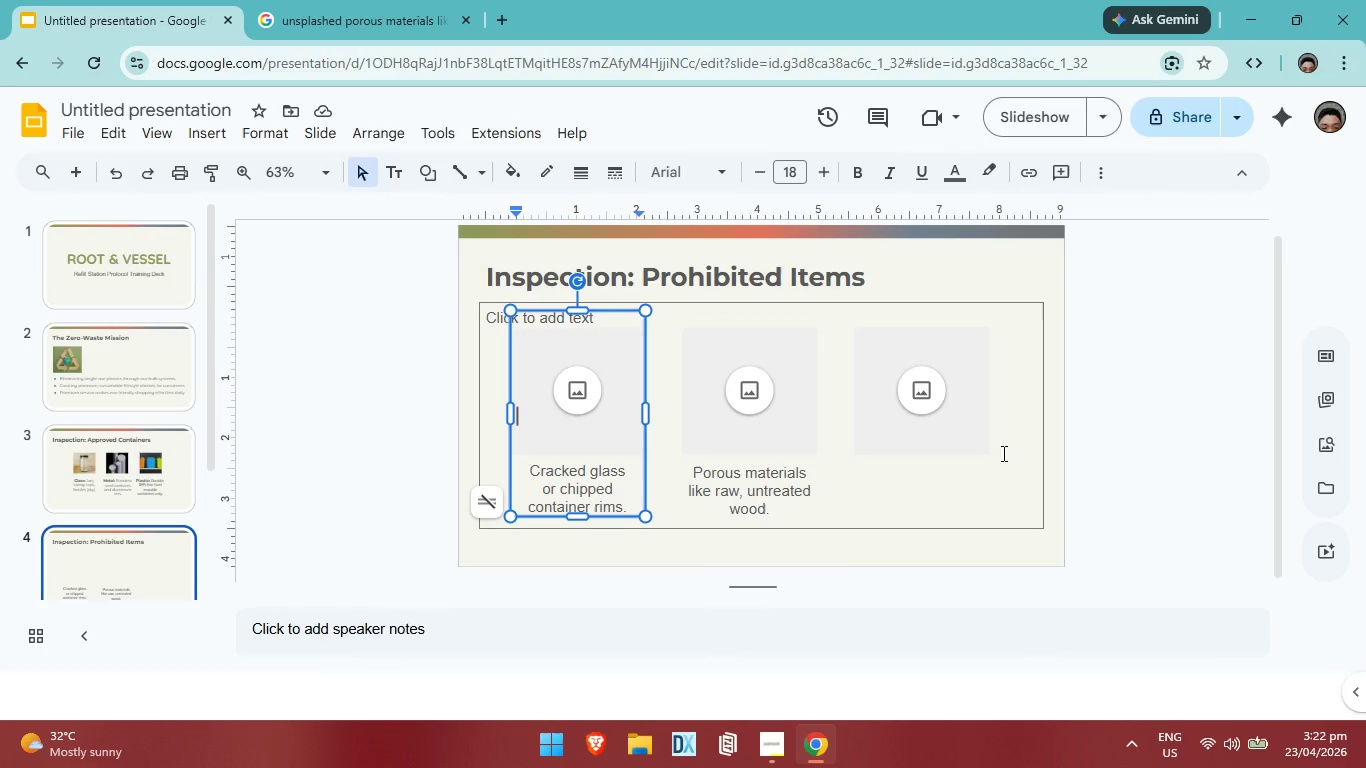 
left_click([1150, 430])
 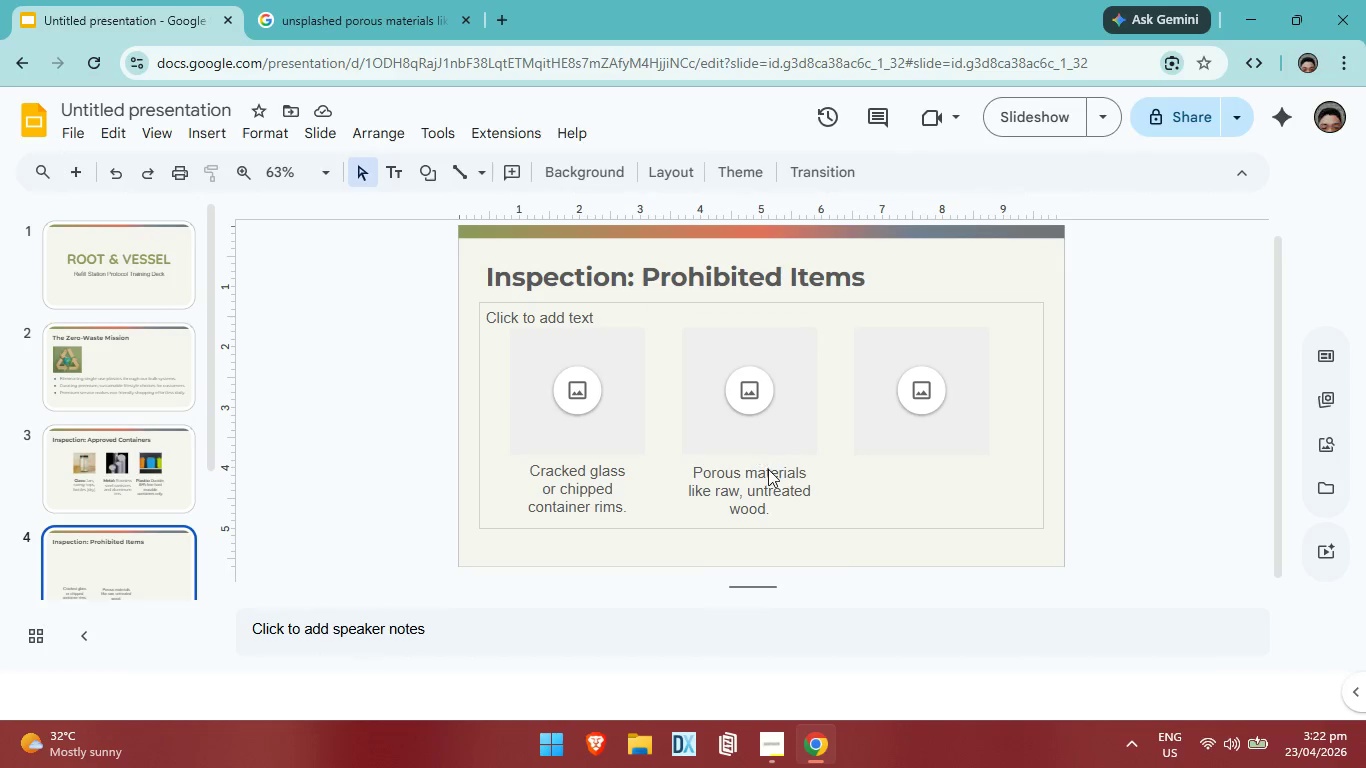 
left_click([768, 469])
 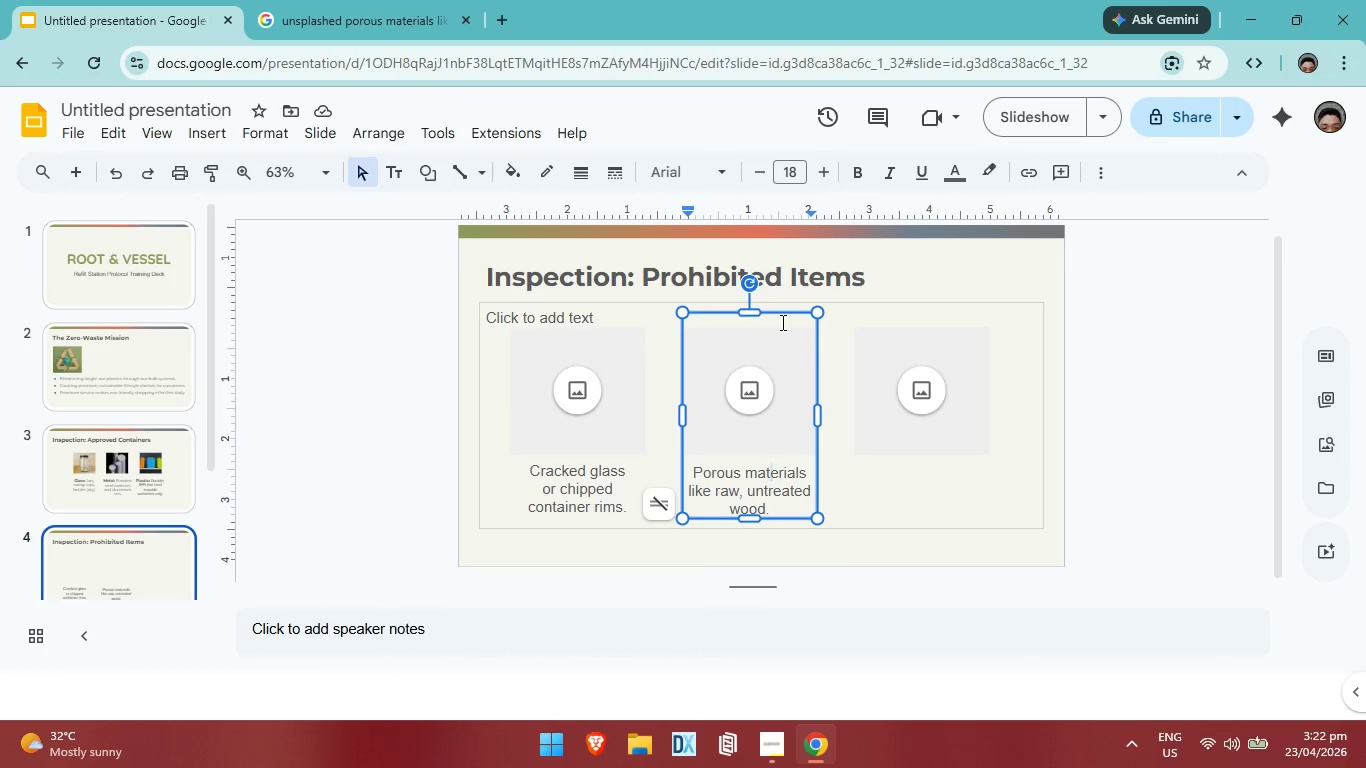 
right_click([781, 311])
 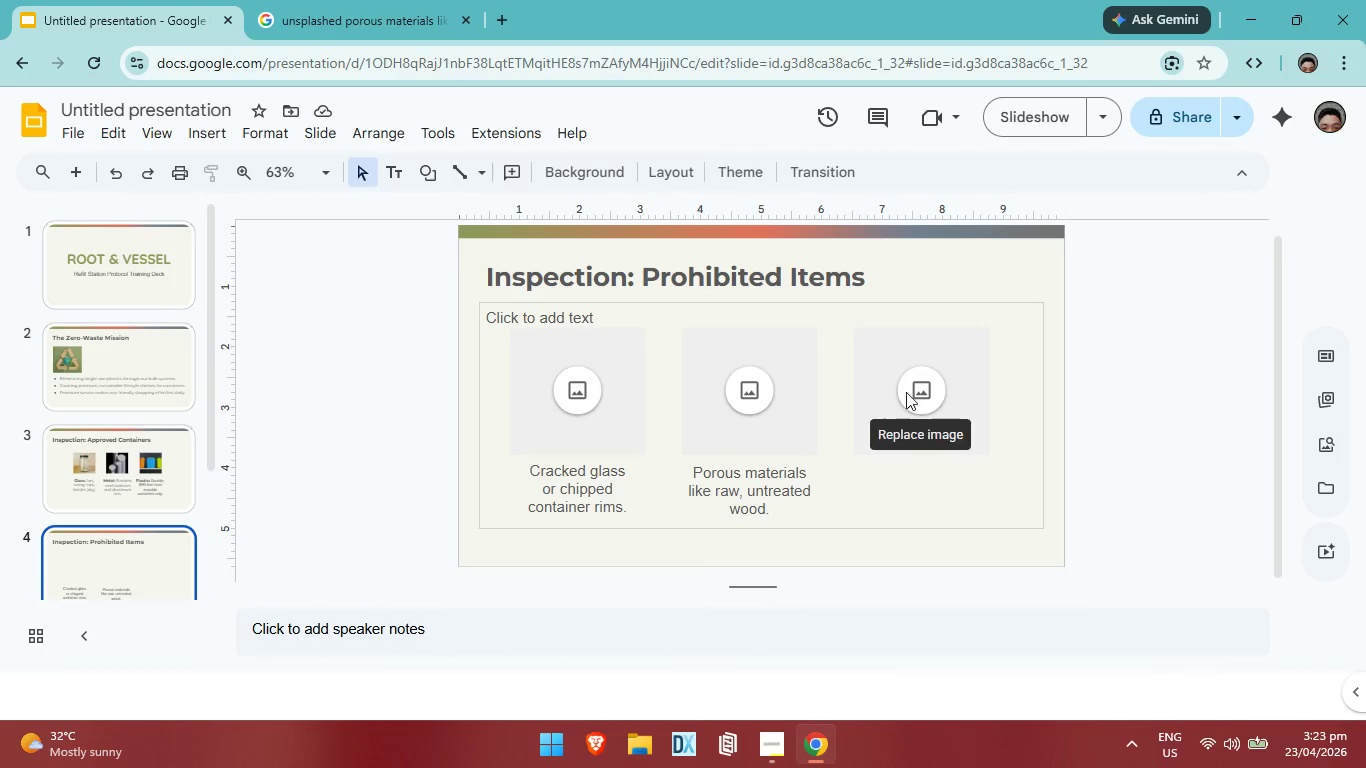 
left_click([781, 393])
 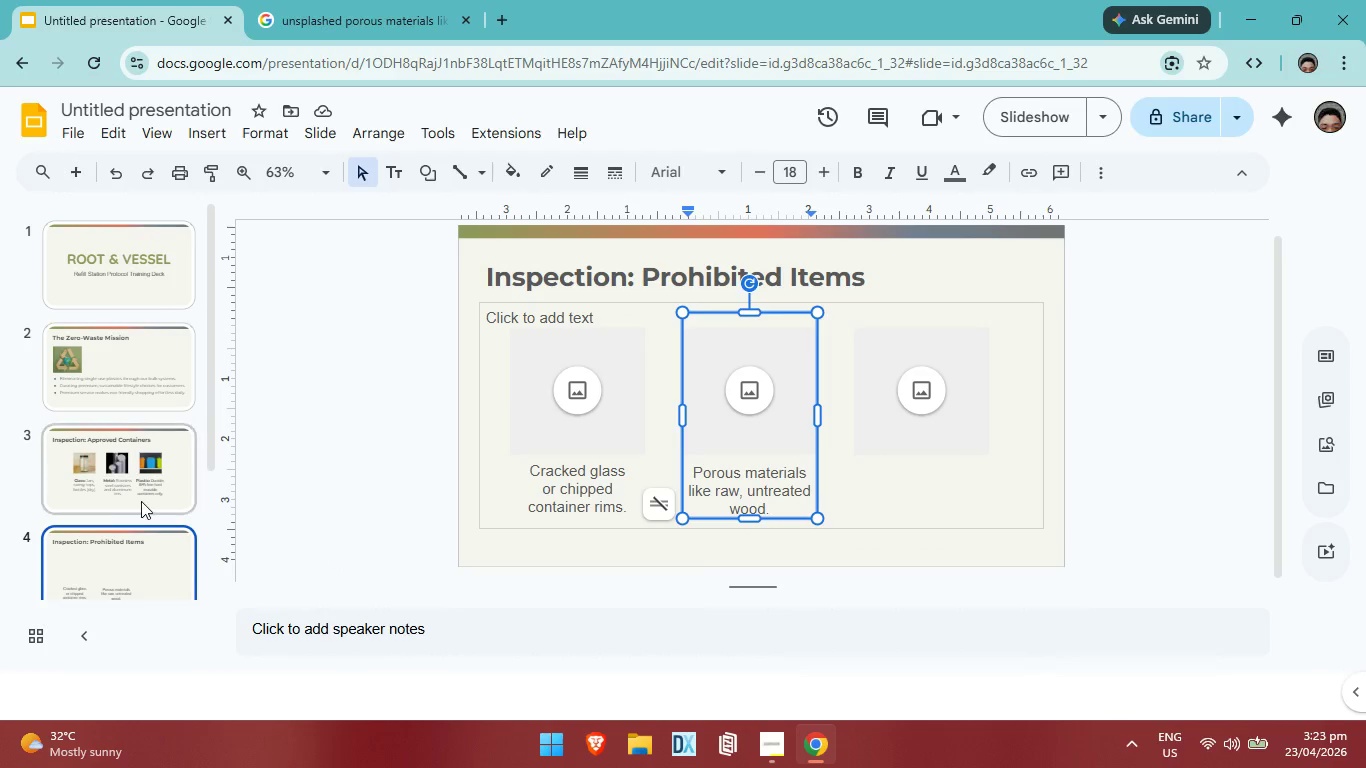 
left_click([143, 501])
 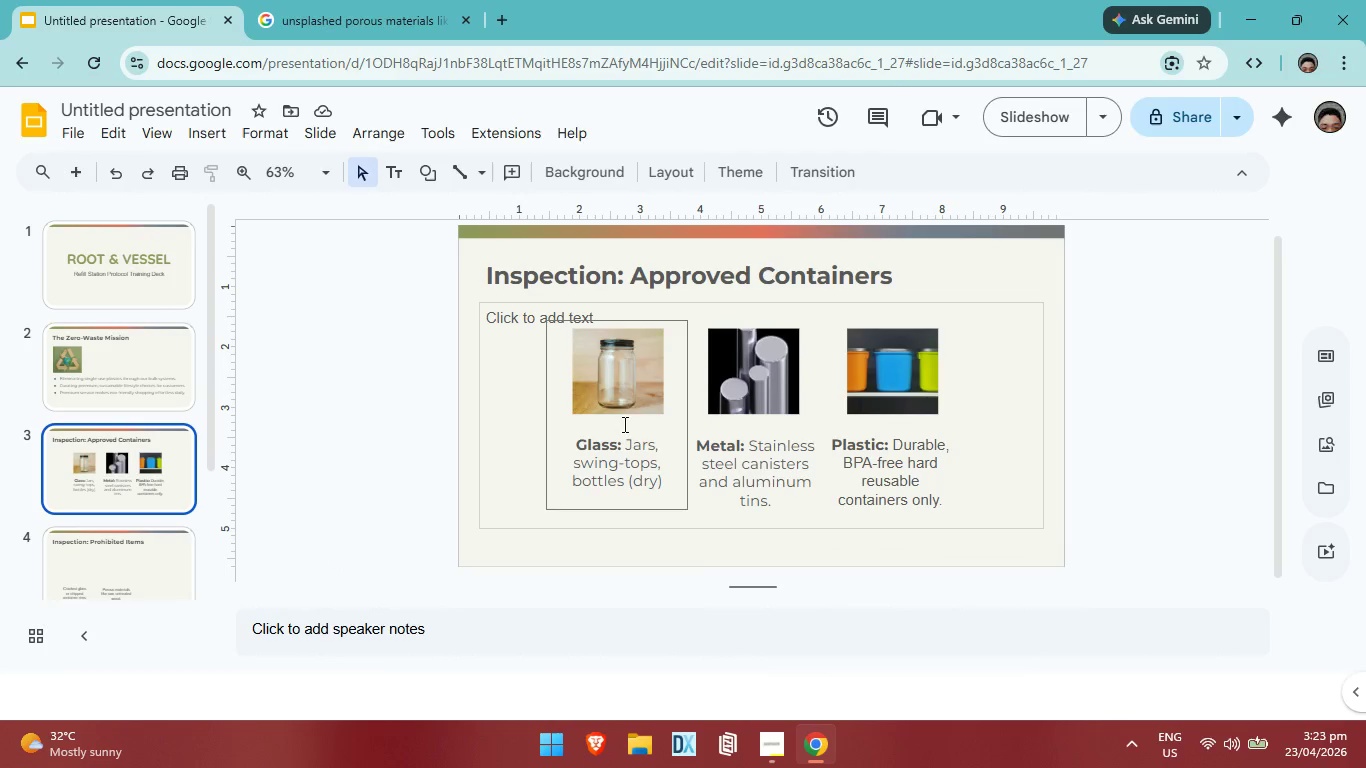 
left_click([628, 395])
 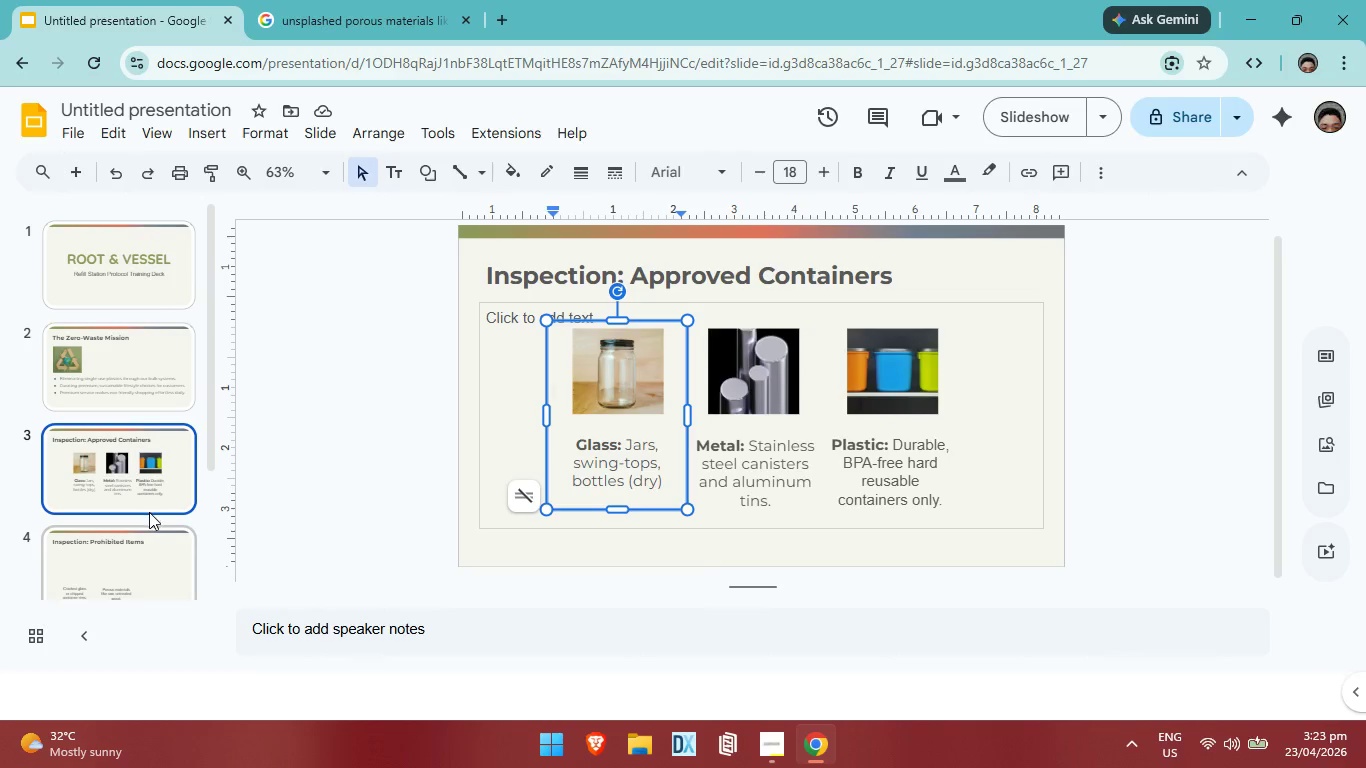 
left_click([173, 480])
 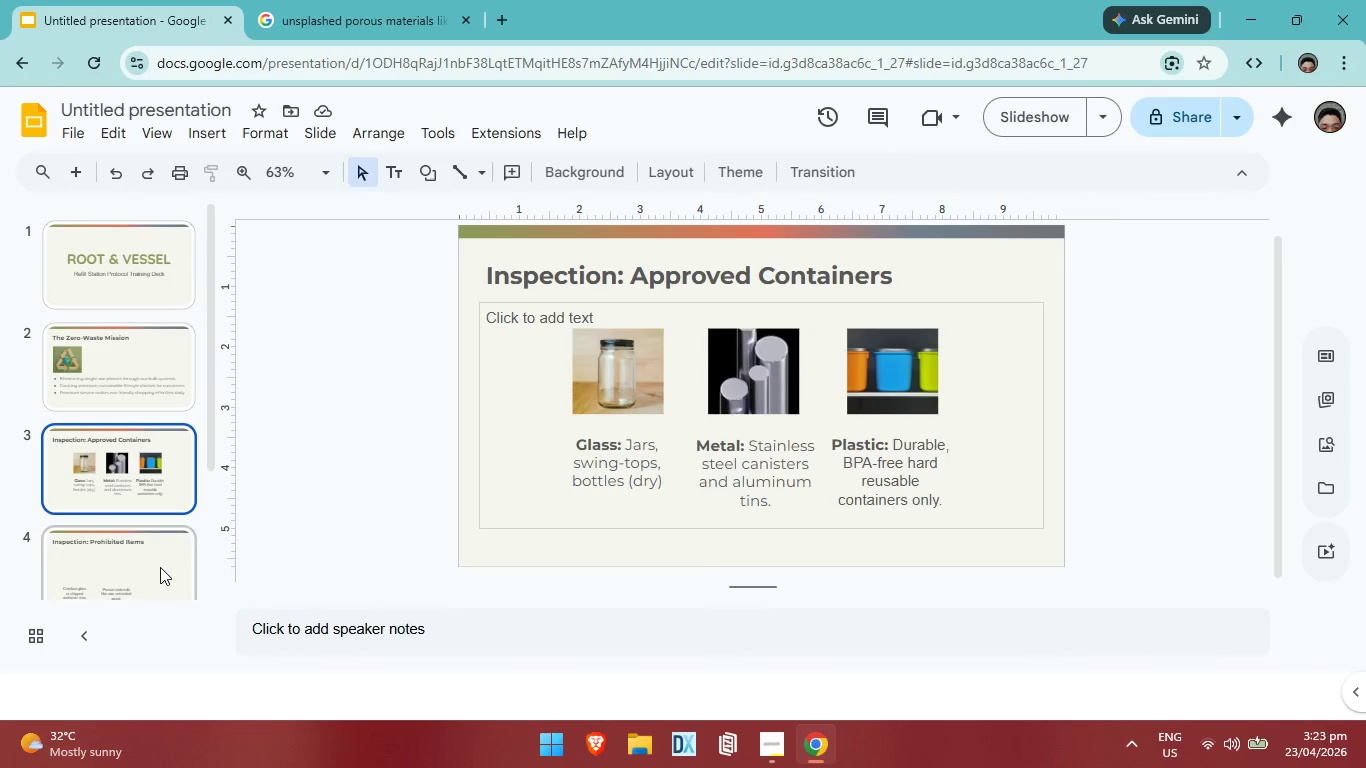 
left_click([160, 567])
 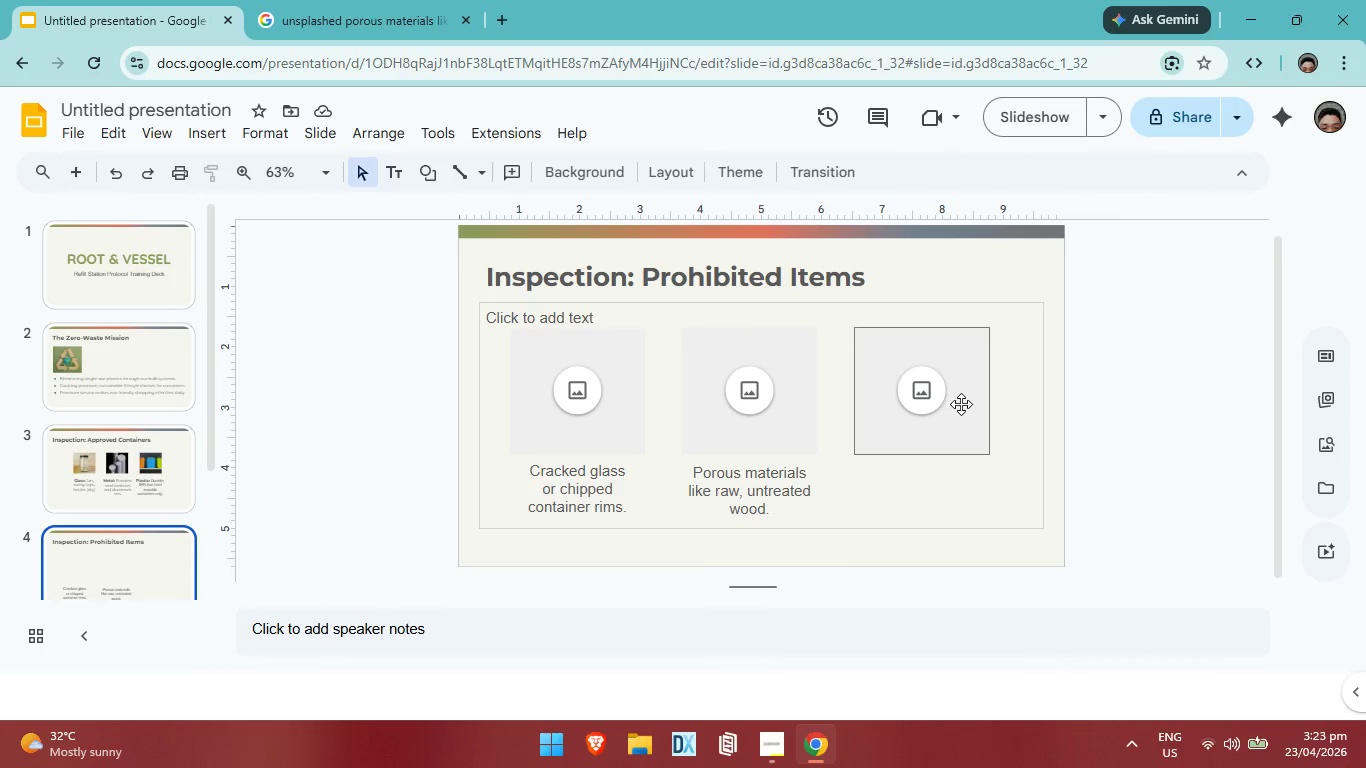 
left_click([958, 399])
 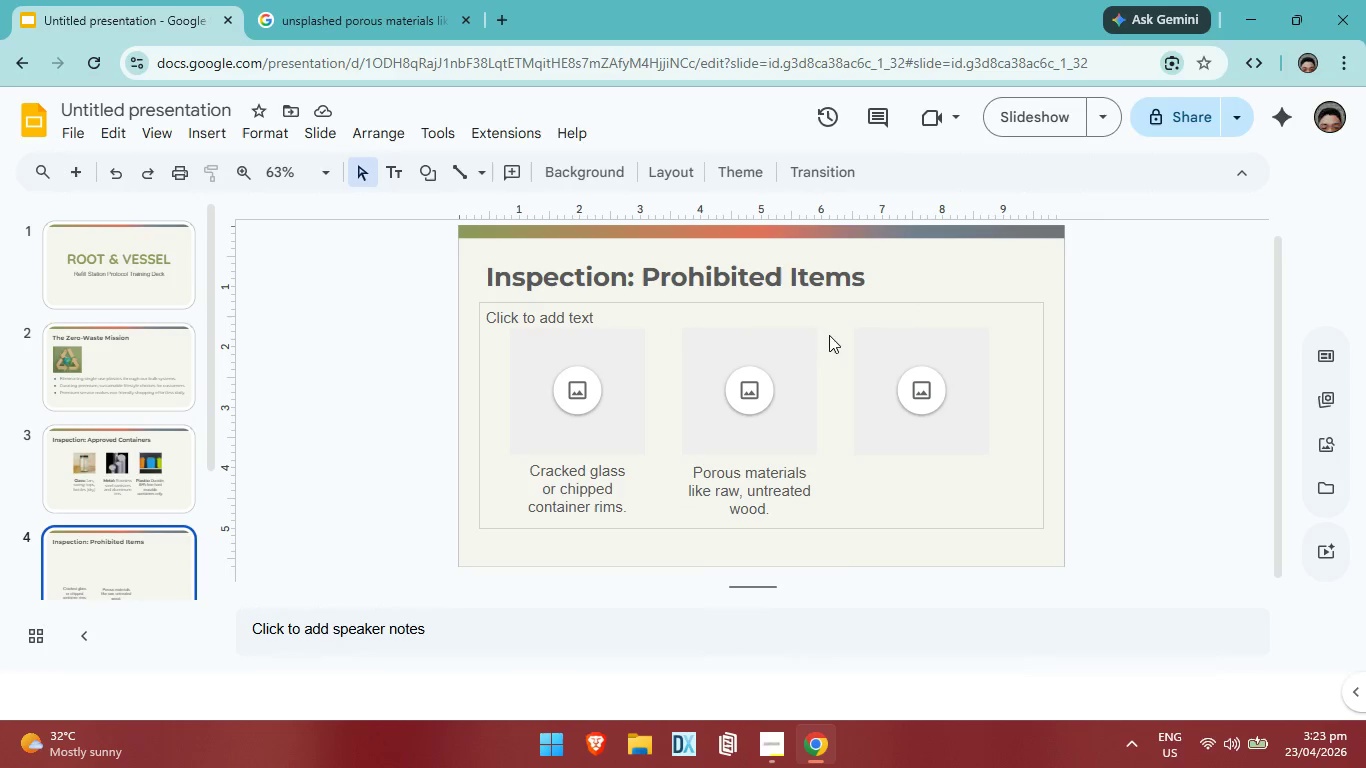 
left_click([793, 490])
 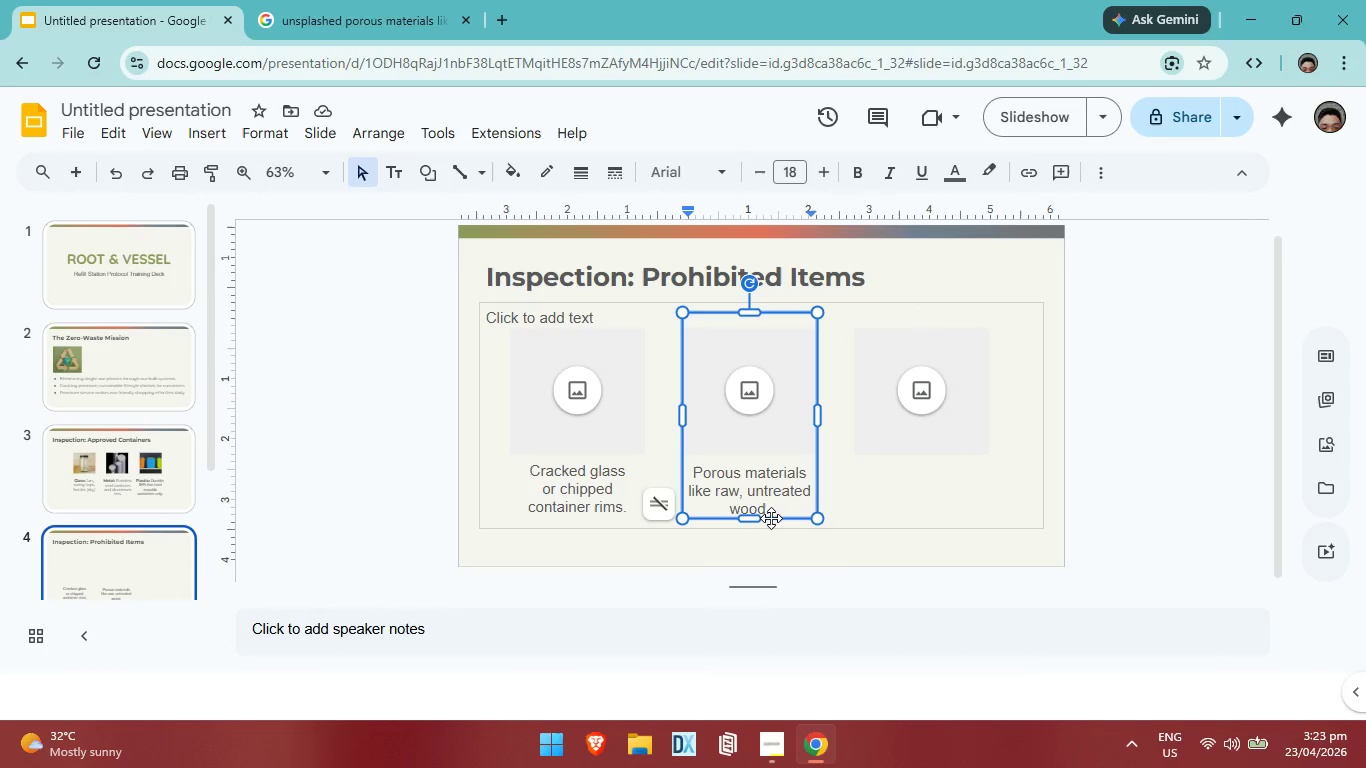 
left_click([771, 518])
 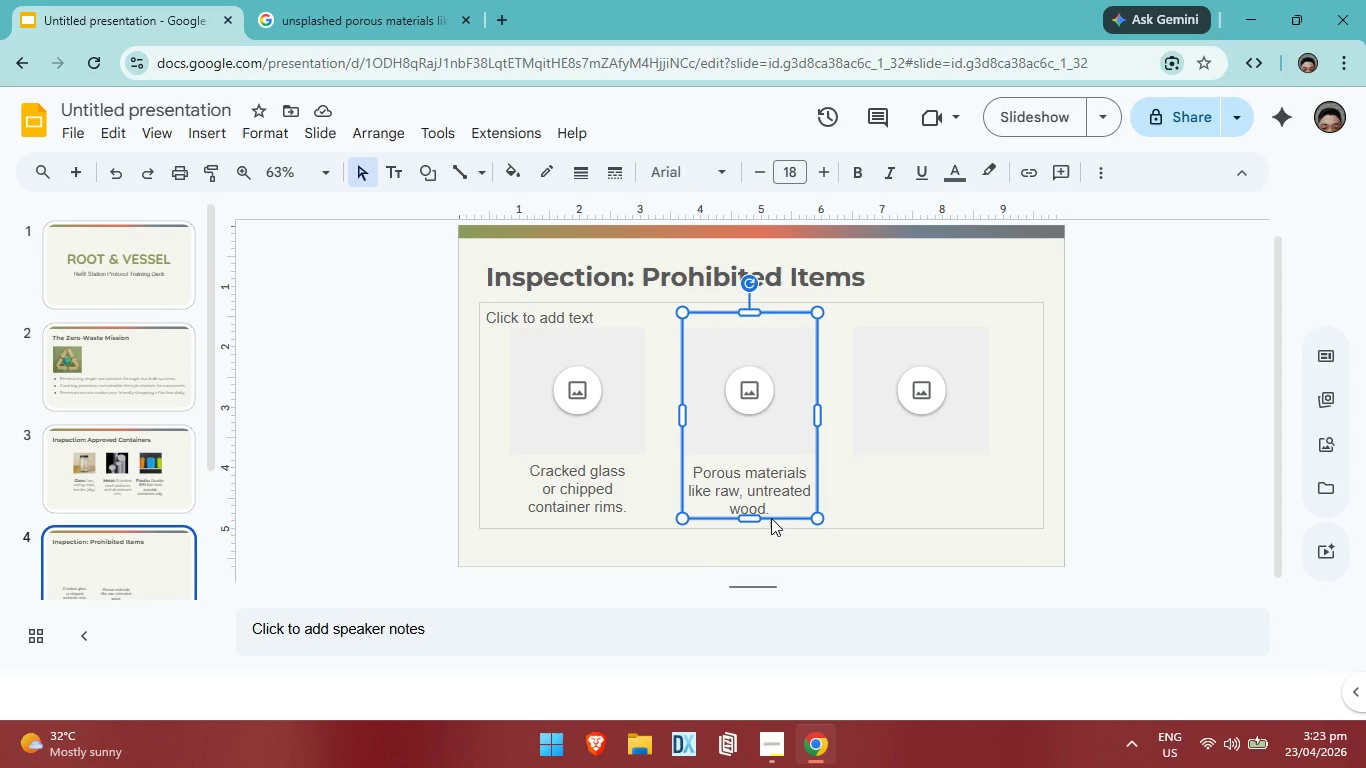 
key(Control+C)
 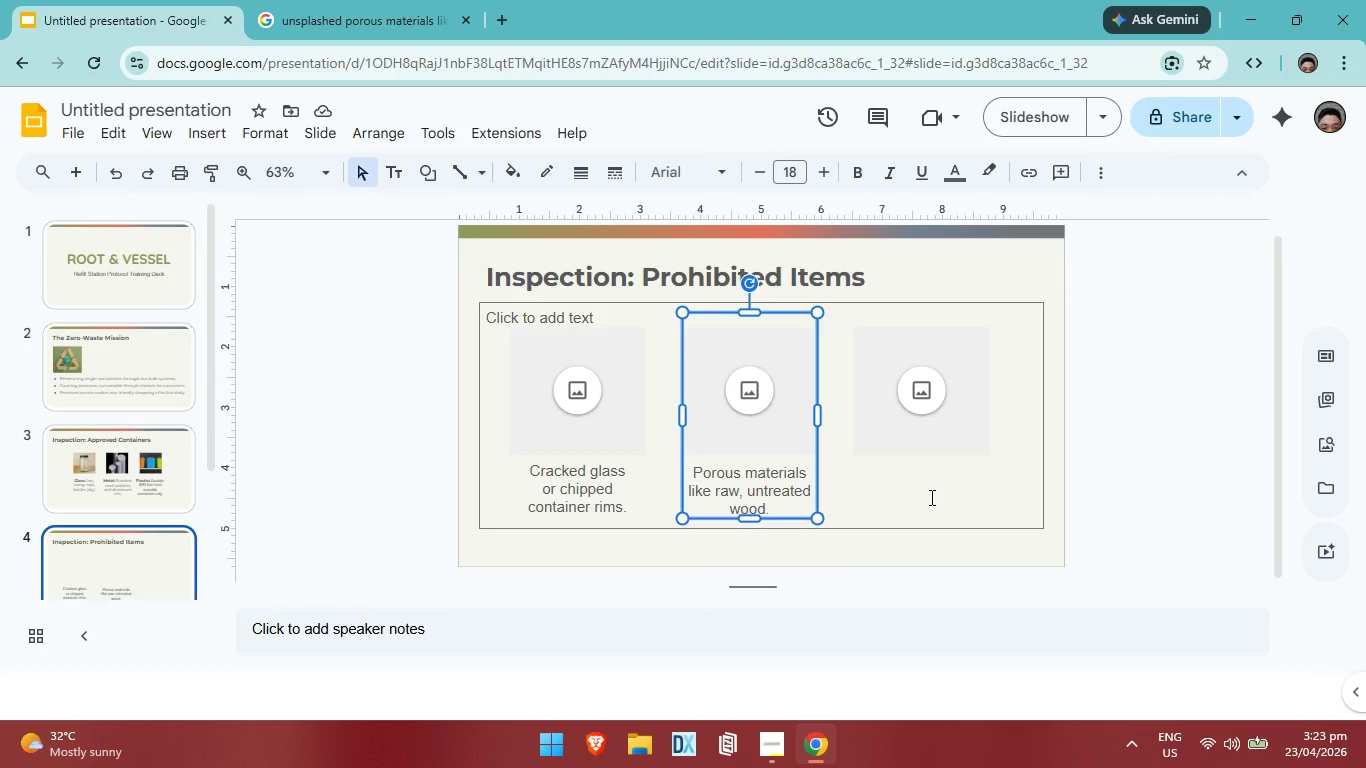 
left_click([930, 497])
 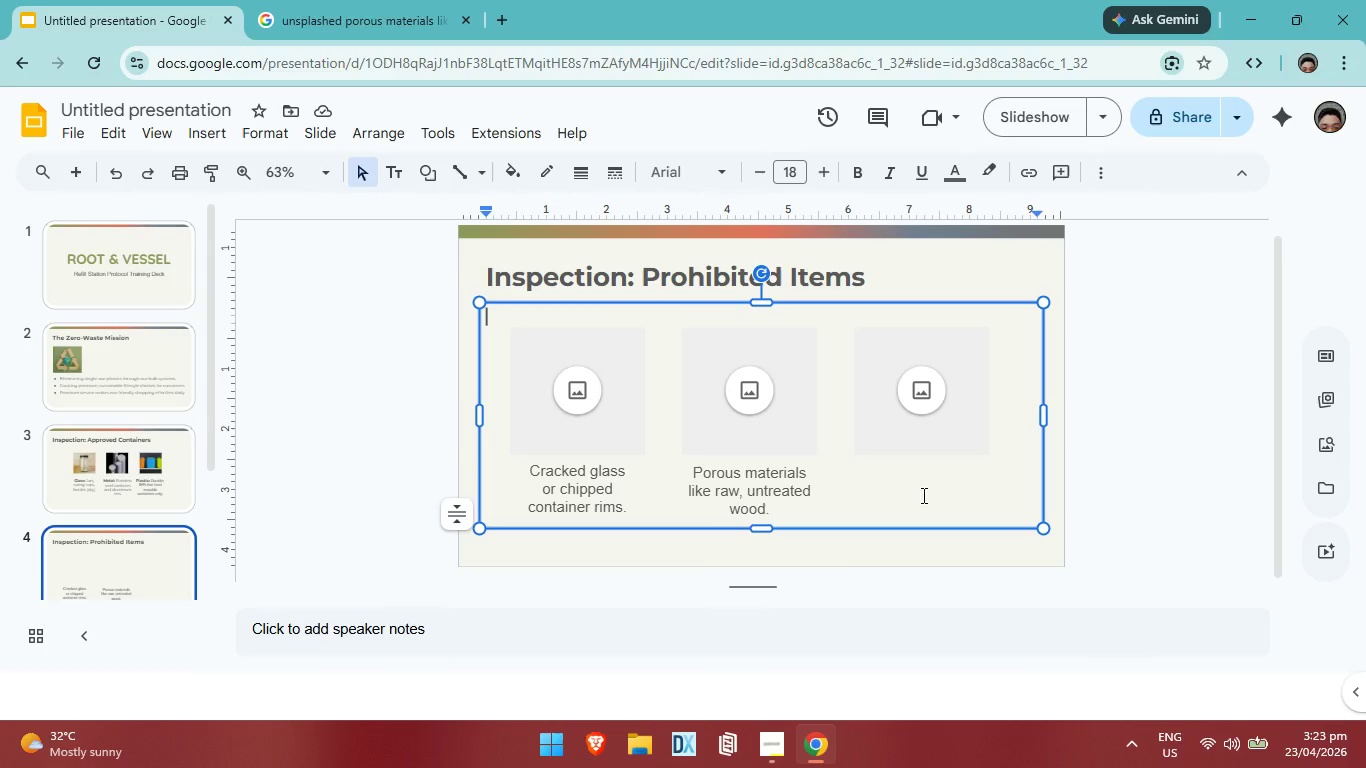 
key(Control+V)
 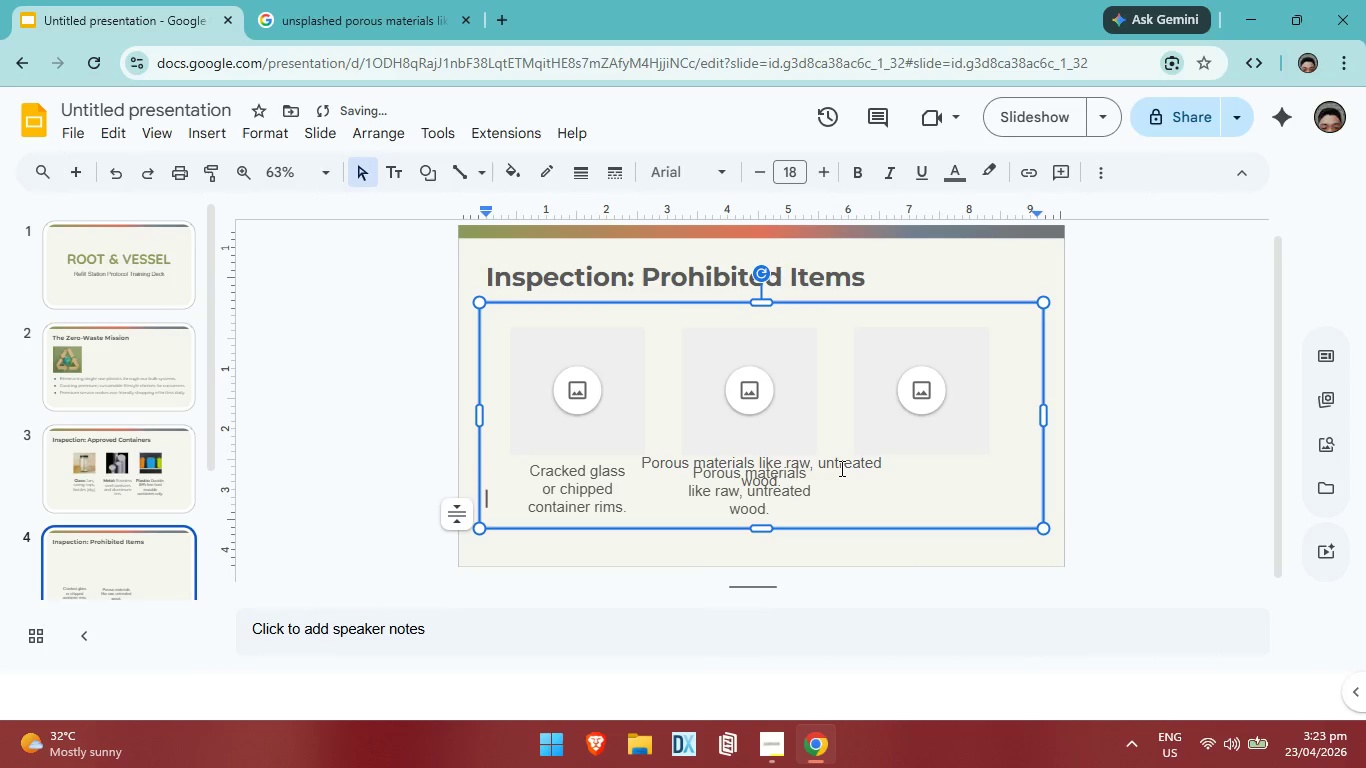 
key(Control+ControlLeft)
 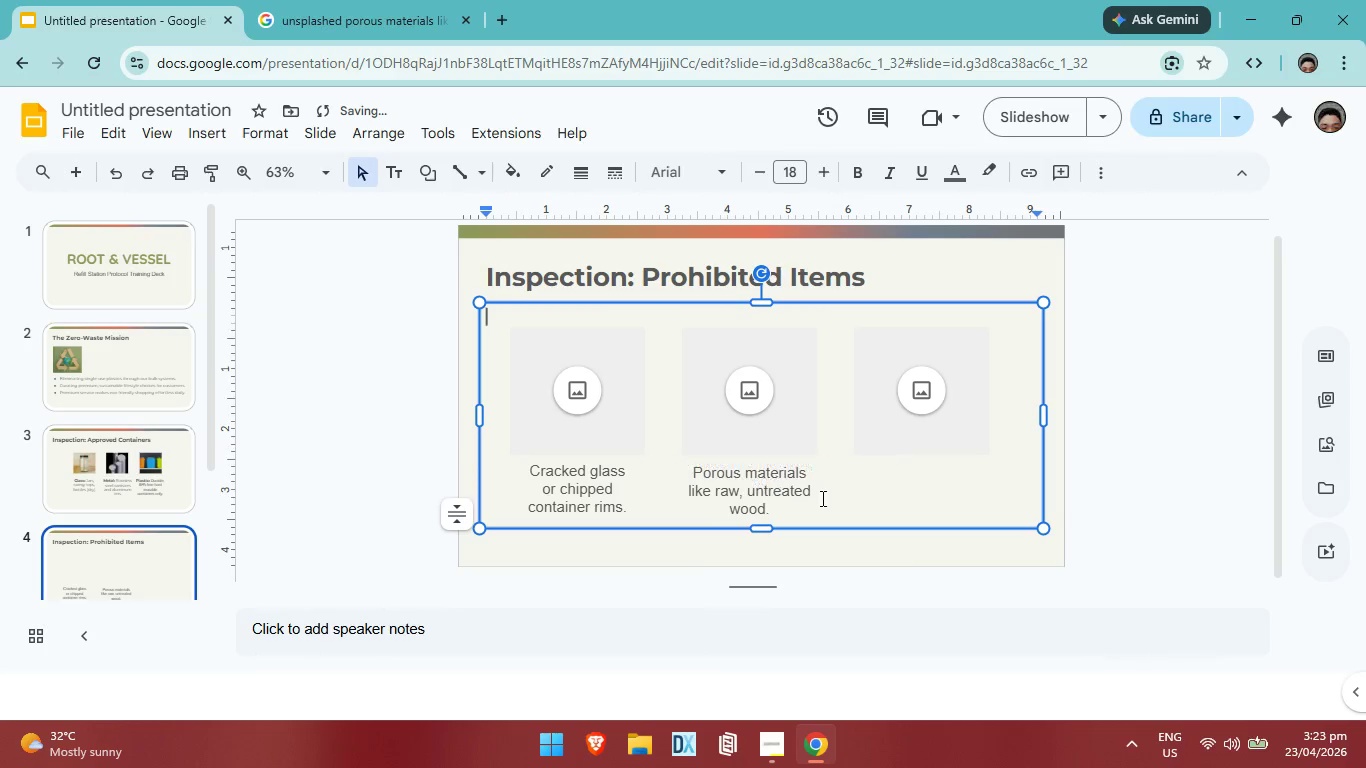 
key(Control+Z)
 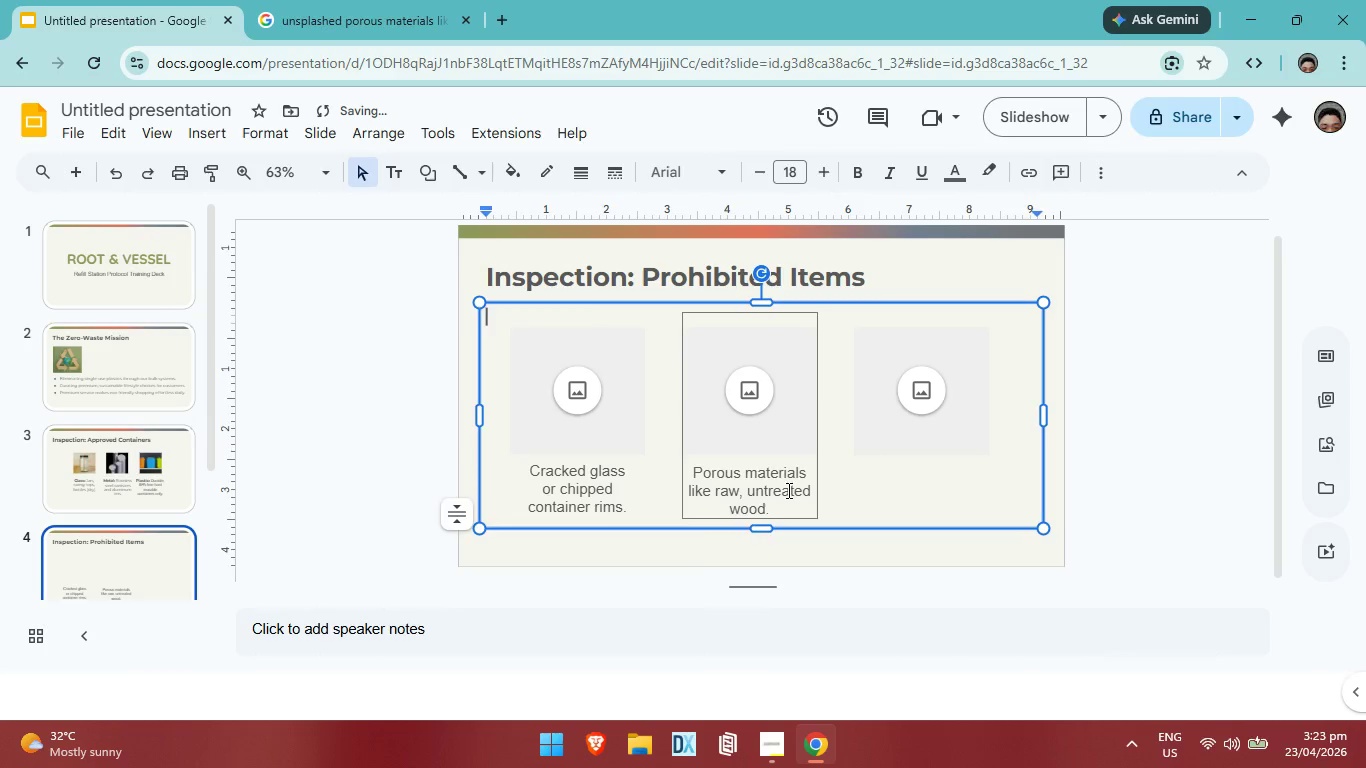 
left_click([787, 490])
 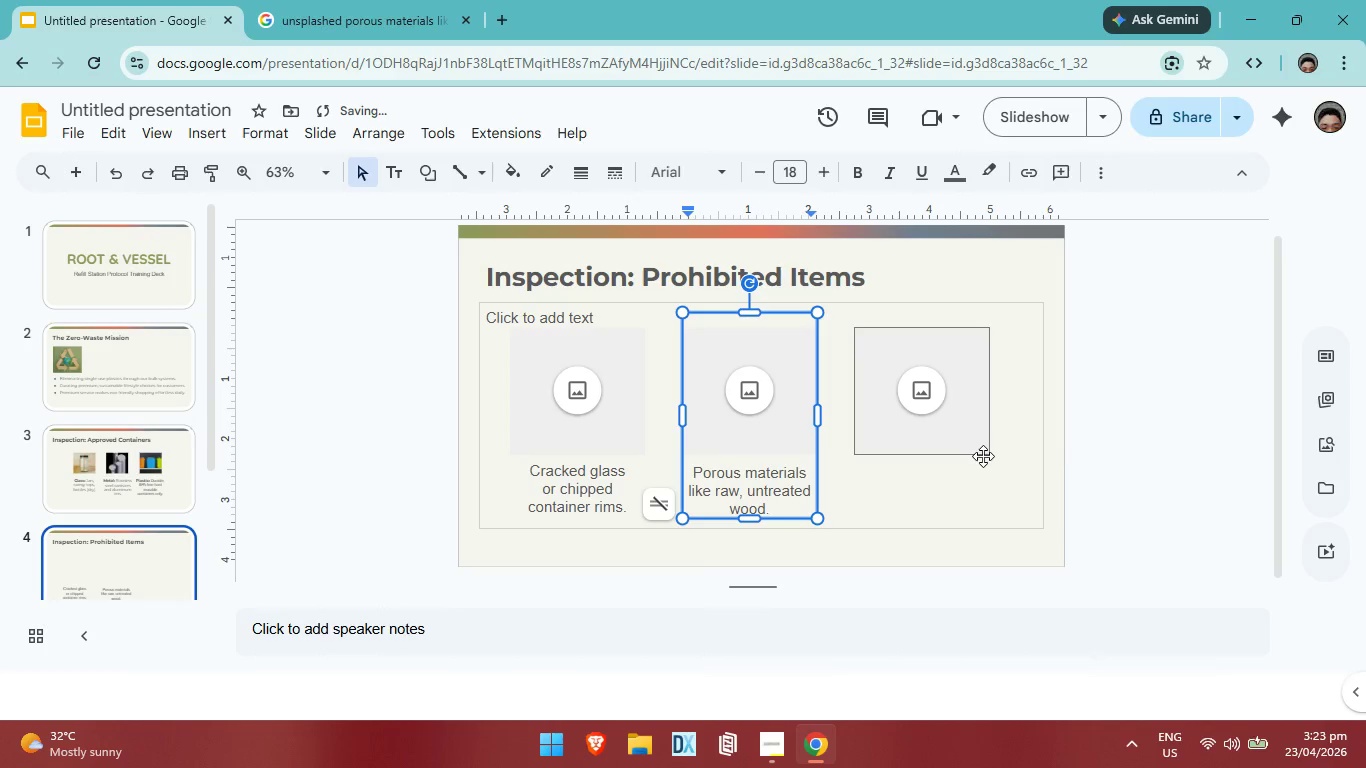 
left_click([1156, 418])
 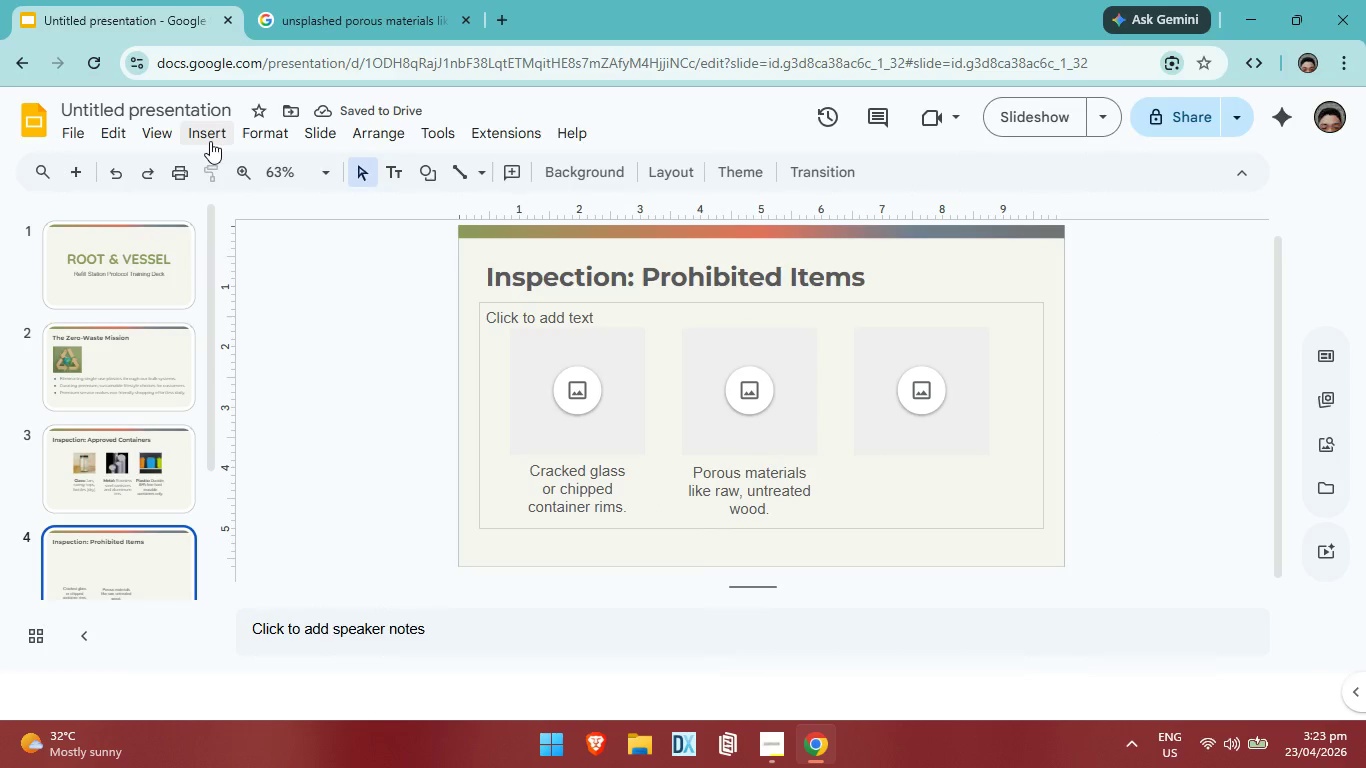 
left_click([209, 141])
 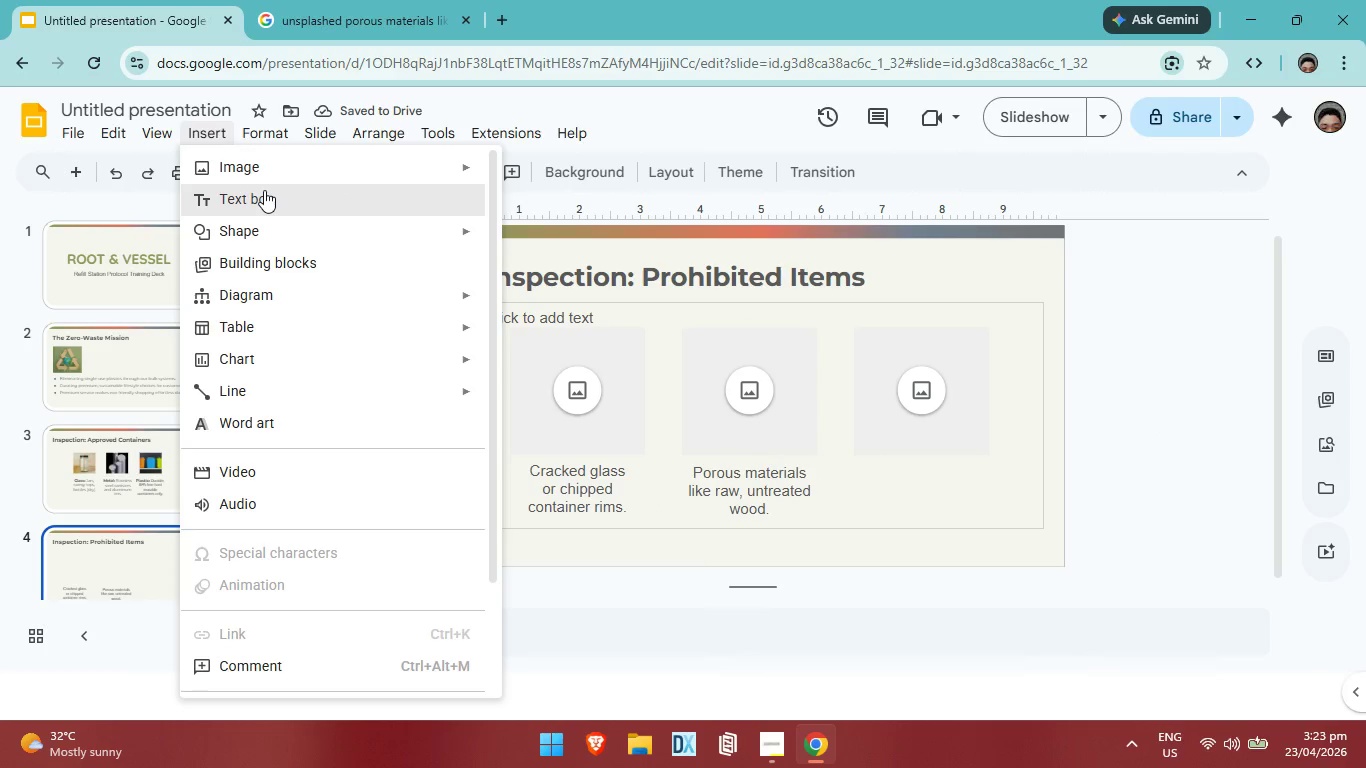 
left_click([264, 190])
 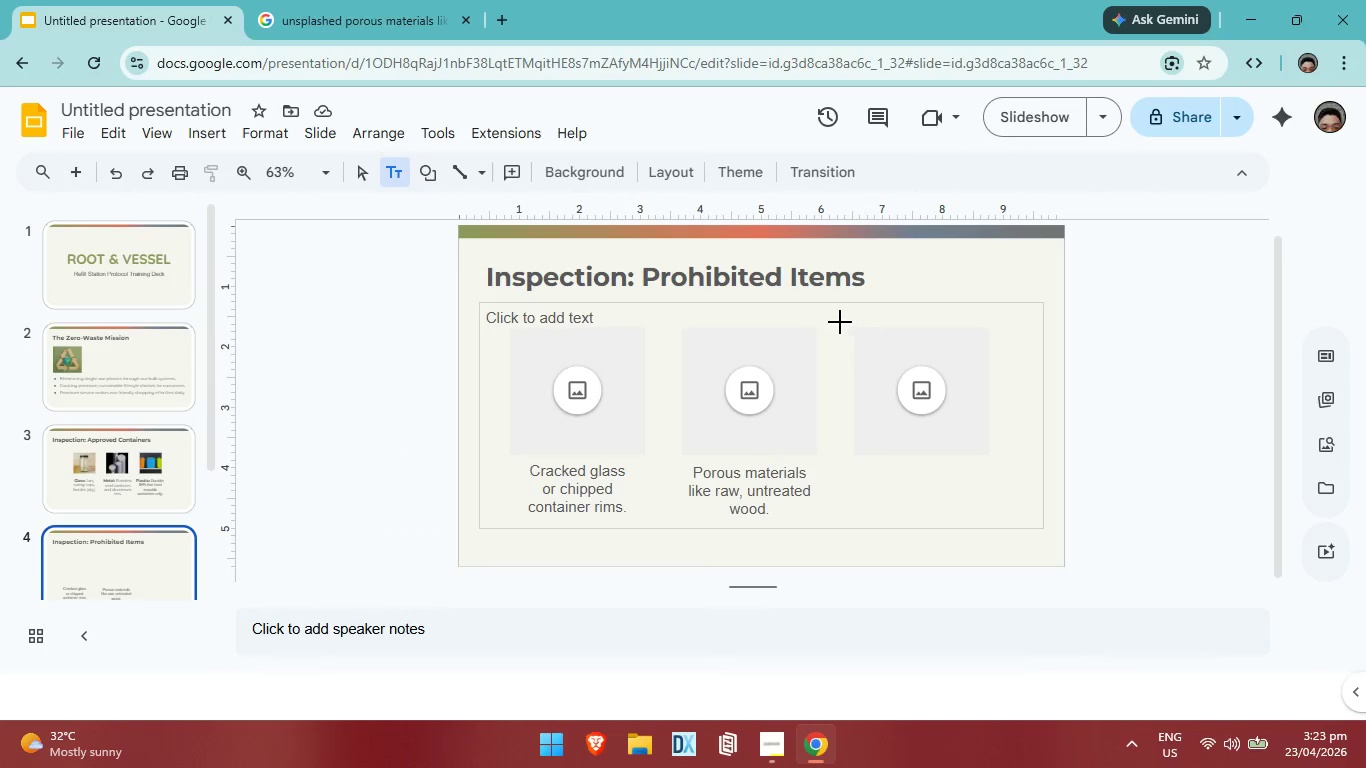 
left_click_drag(start_coordinate=[839, 322], to_coordinate=[1006, 509])
 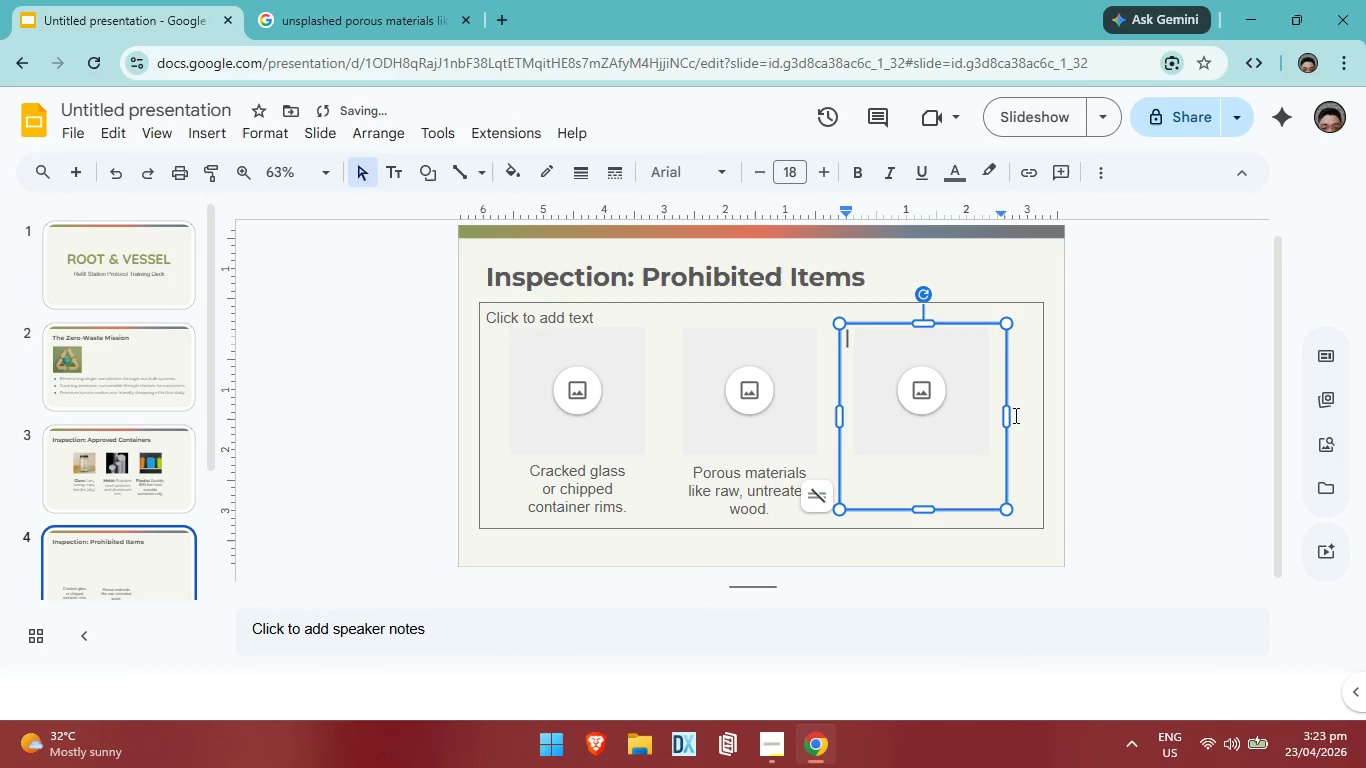 
left_click_drag(start_coordinate=[1007, 415], to_coordinate=[986, 423])
 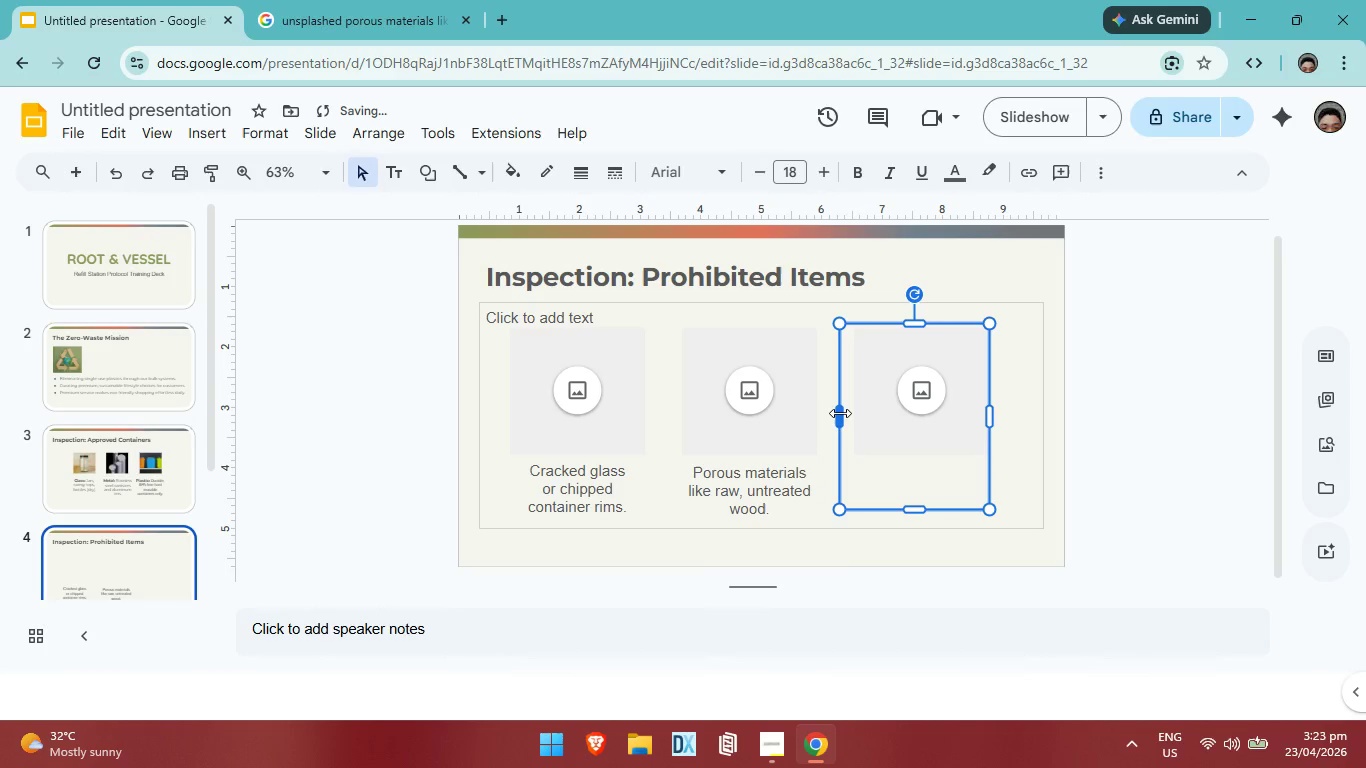 
left_click_drag(start_coordinate=[840, 412], to_coordinate=[856, 411])
 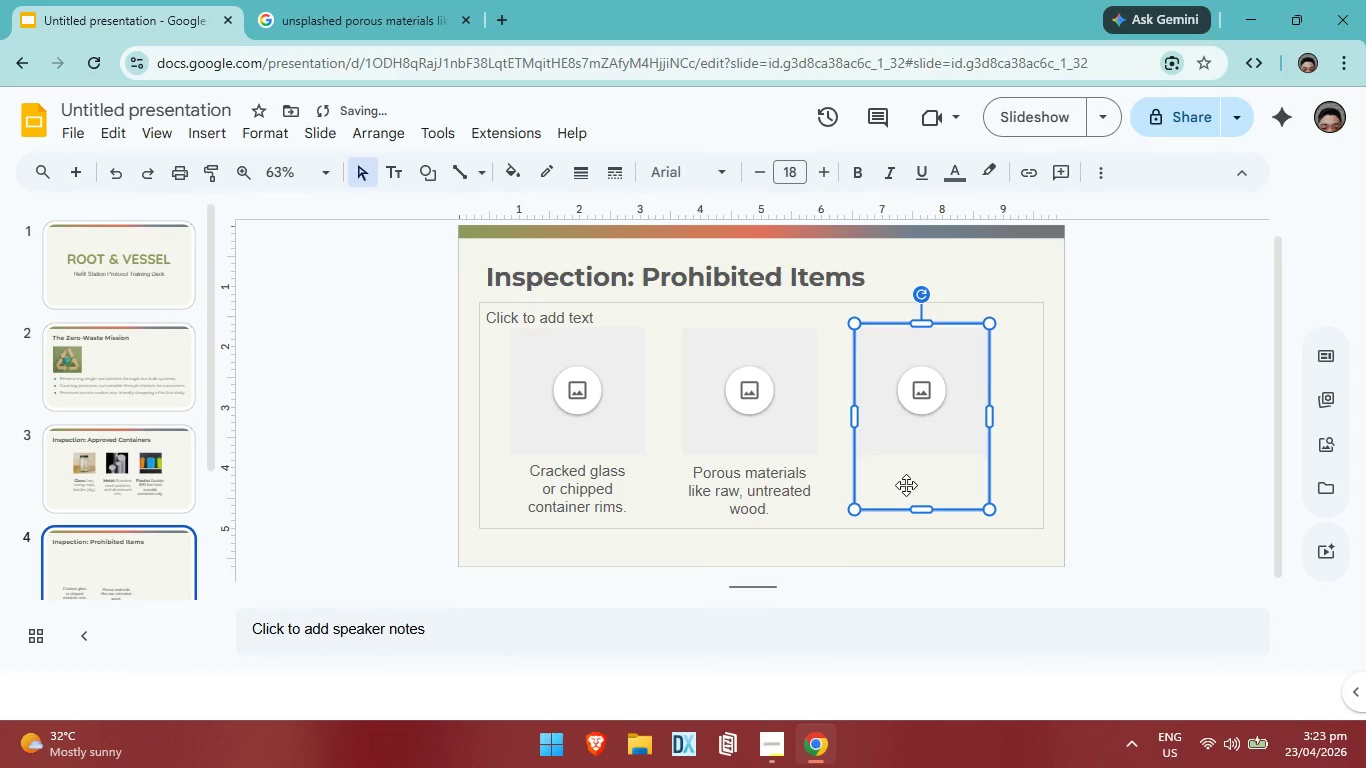 
left_click([906, 485])
 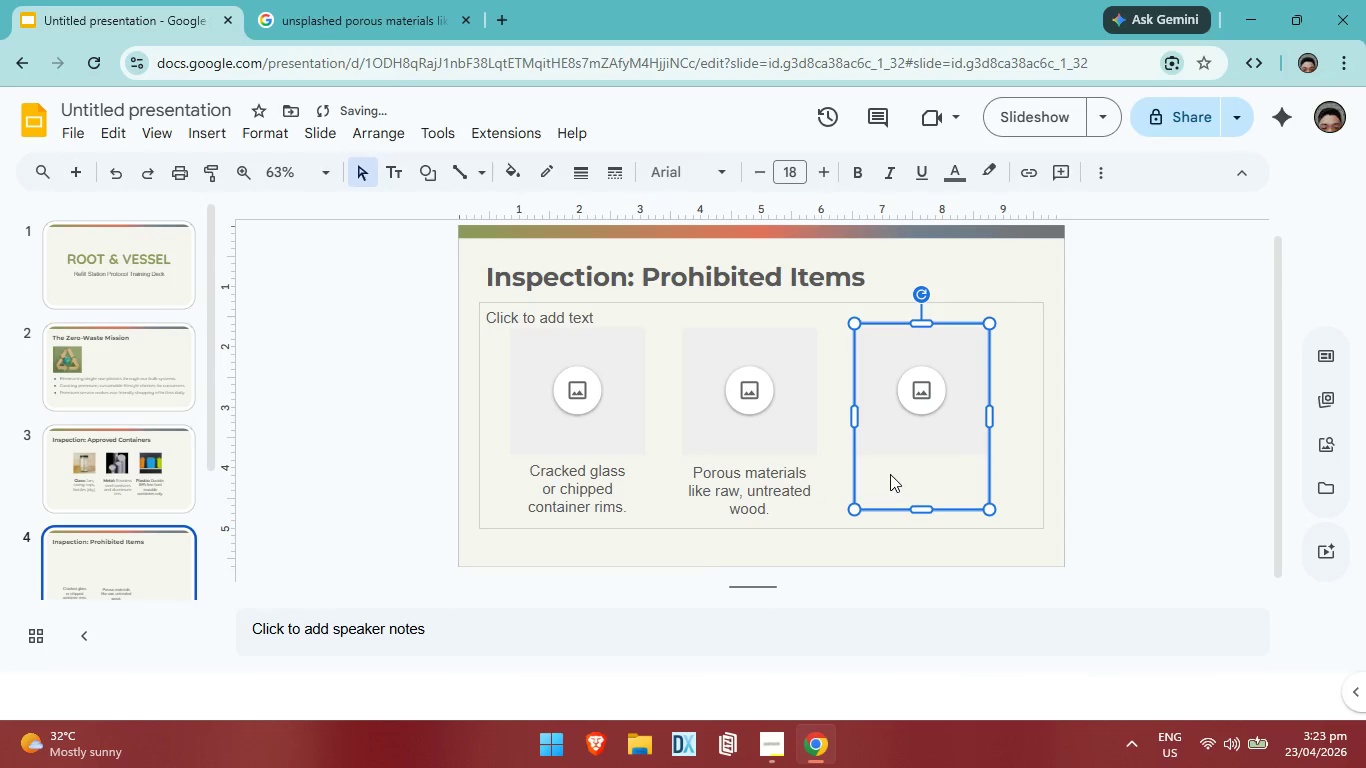 
double_click([887, 474])
 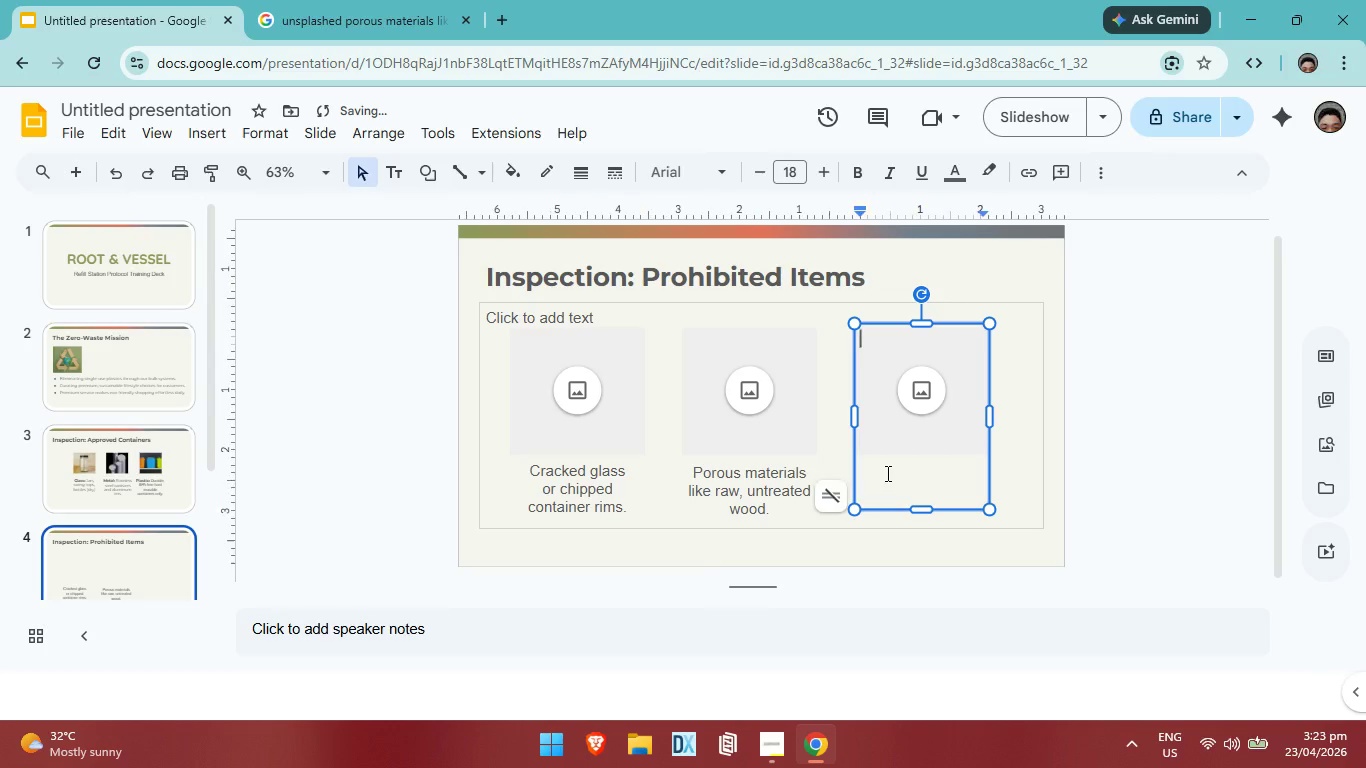 
triple_click([887, 474])
 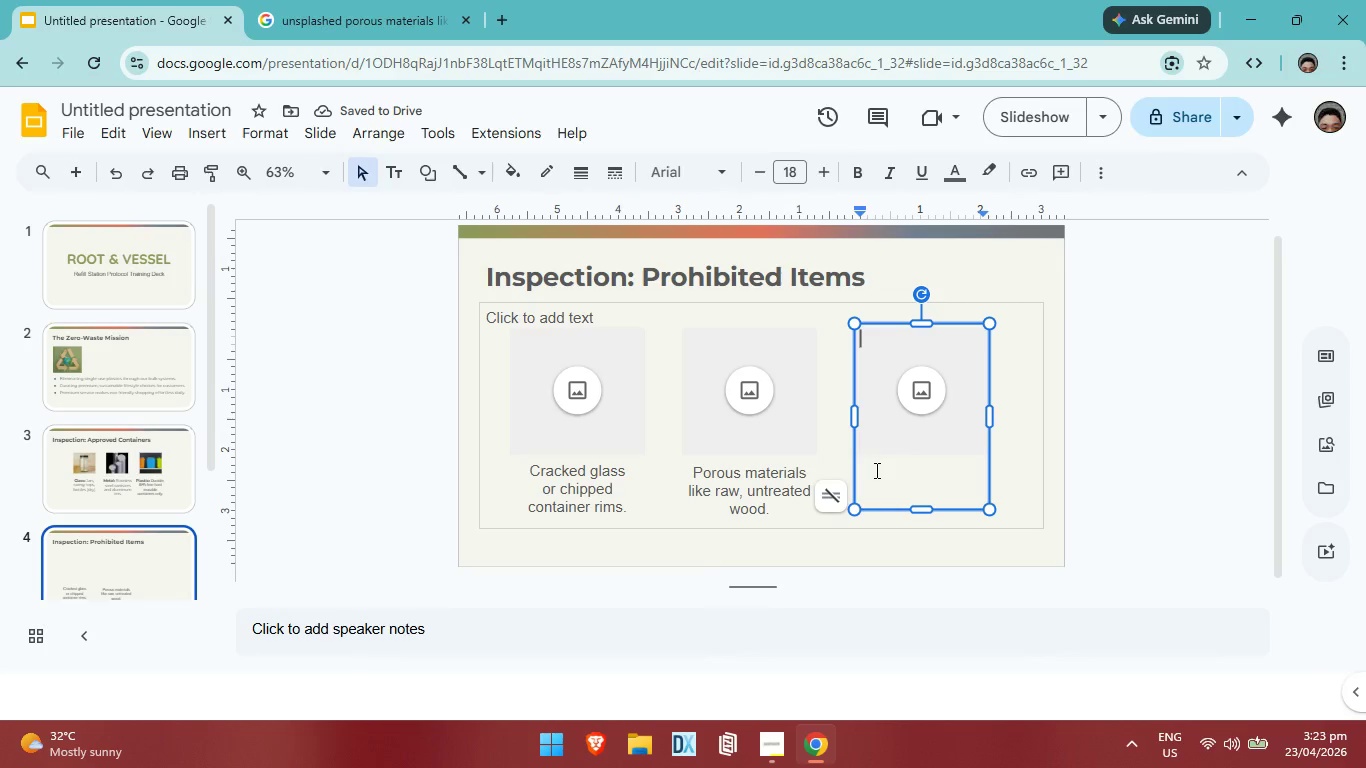 
left_click([875, 470])
 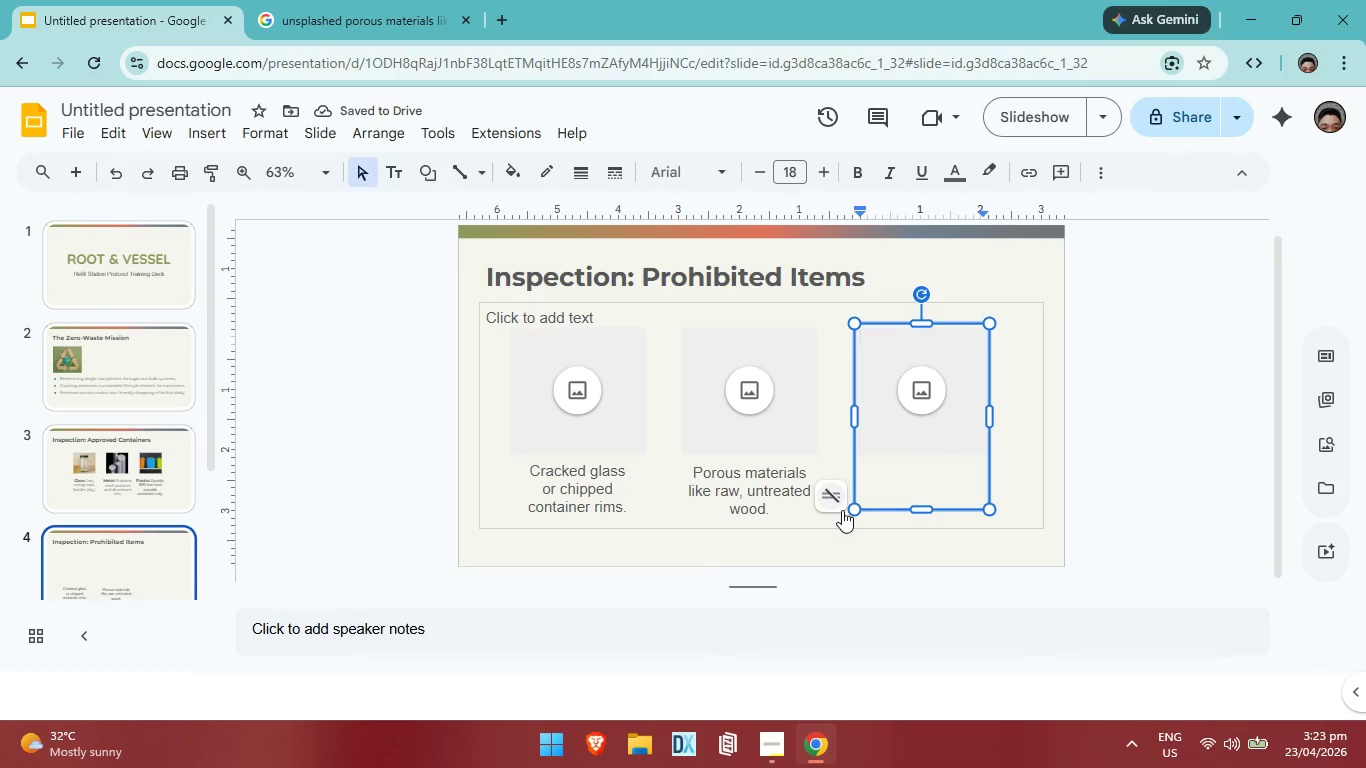 
key(Enter)
 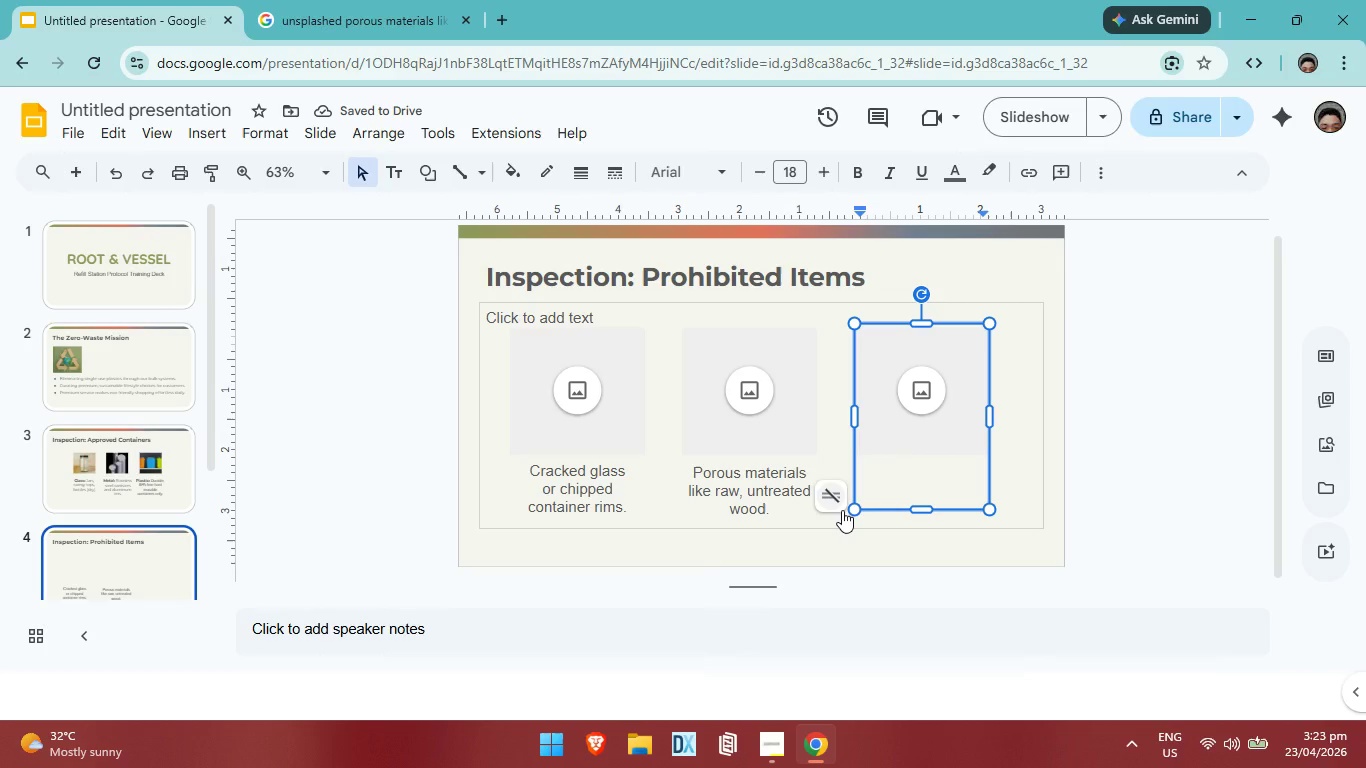 
key(Enter)
 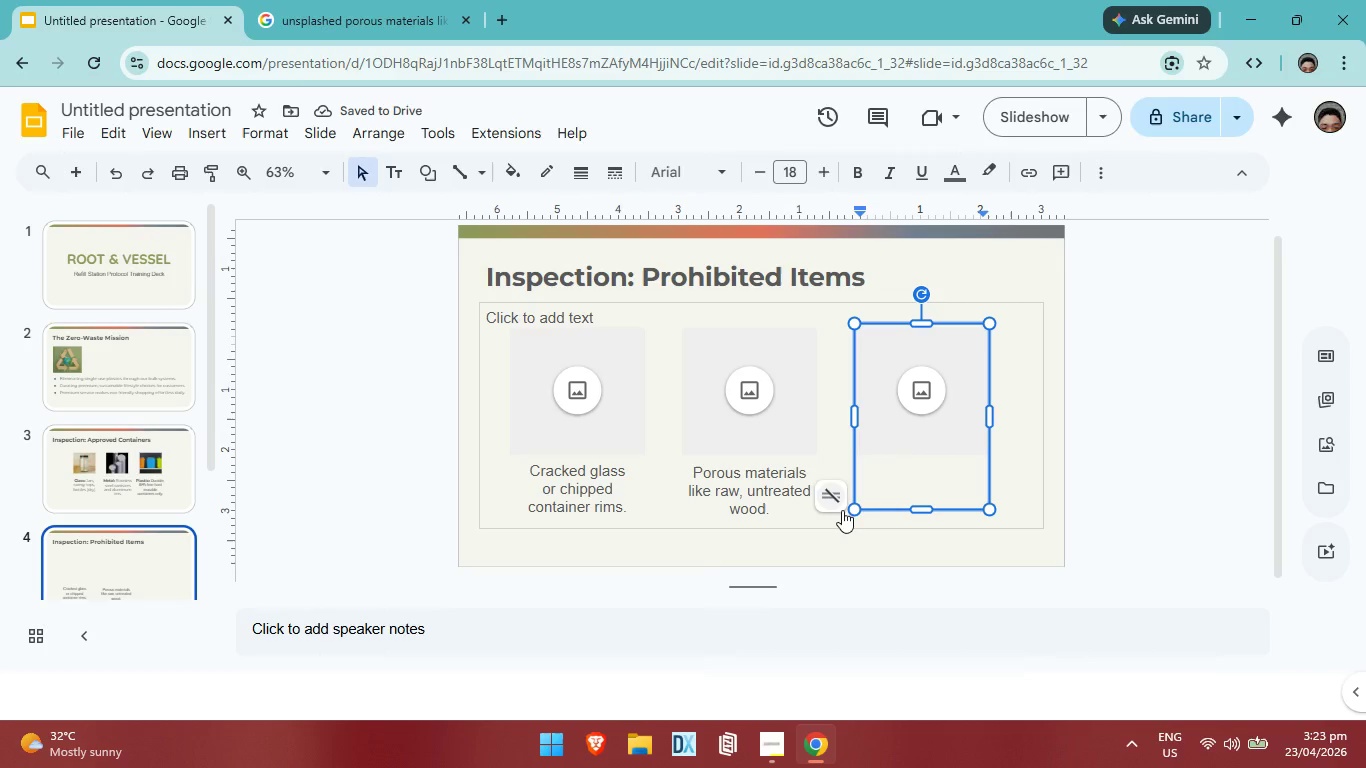 
key(Enter)
 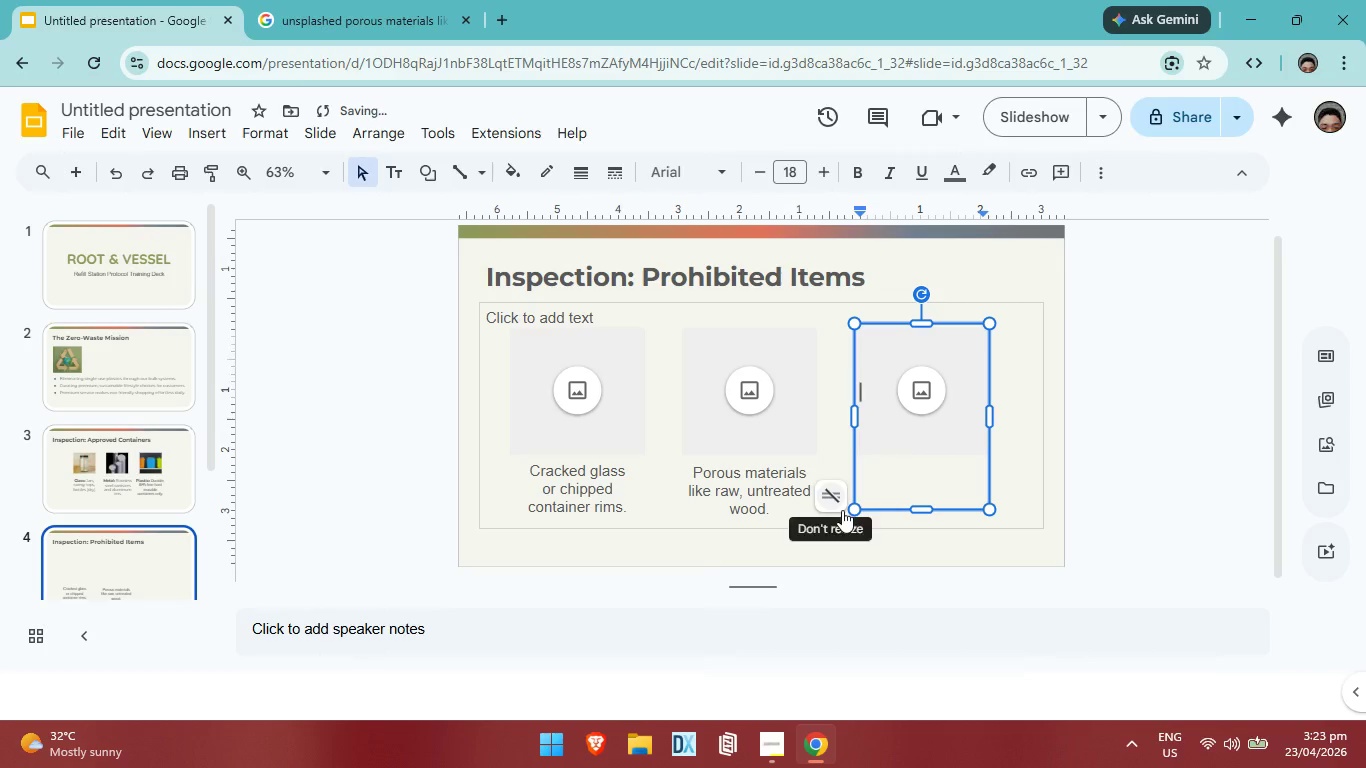 
key(Enter)
 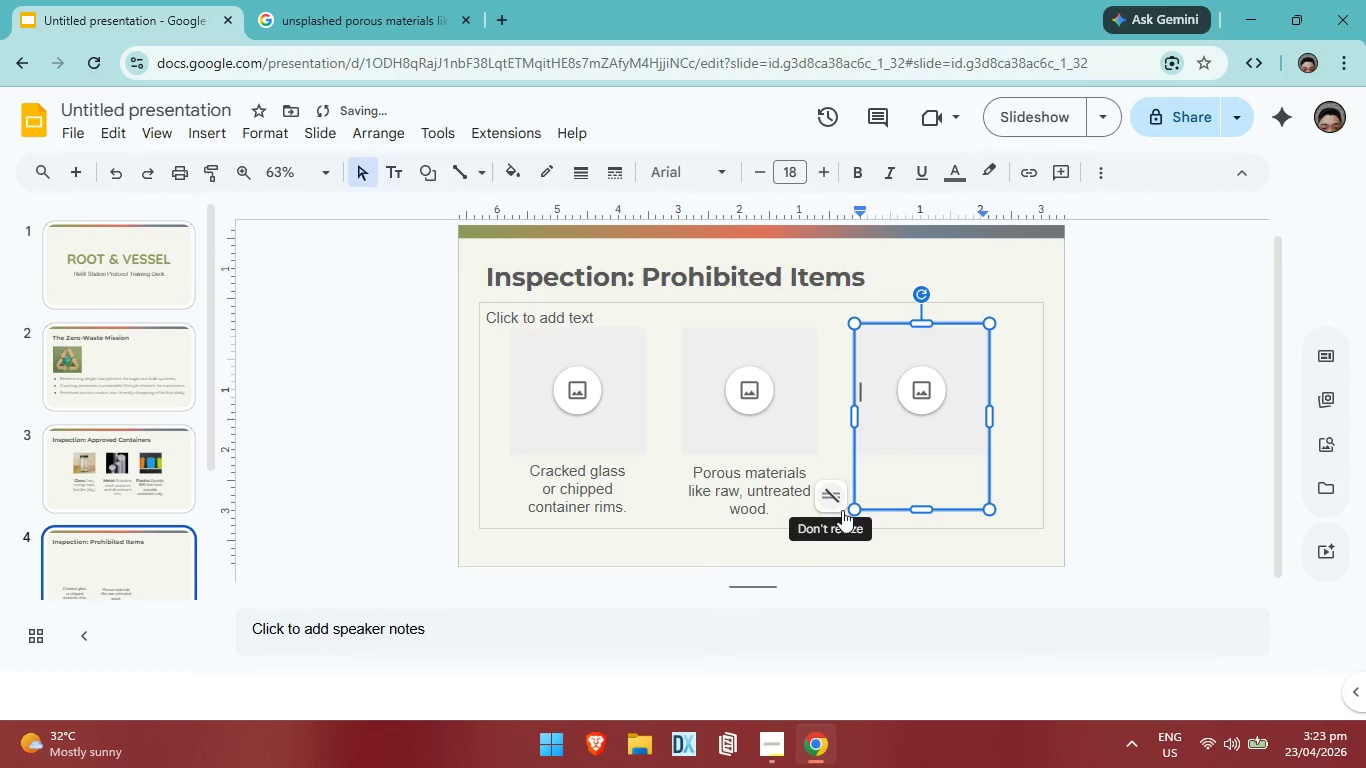 
key(Enter)
 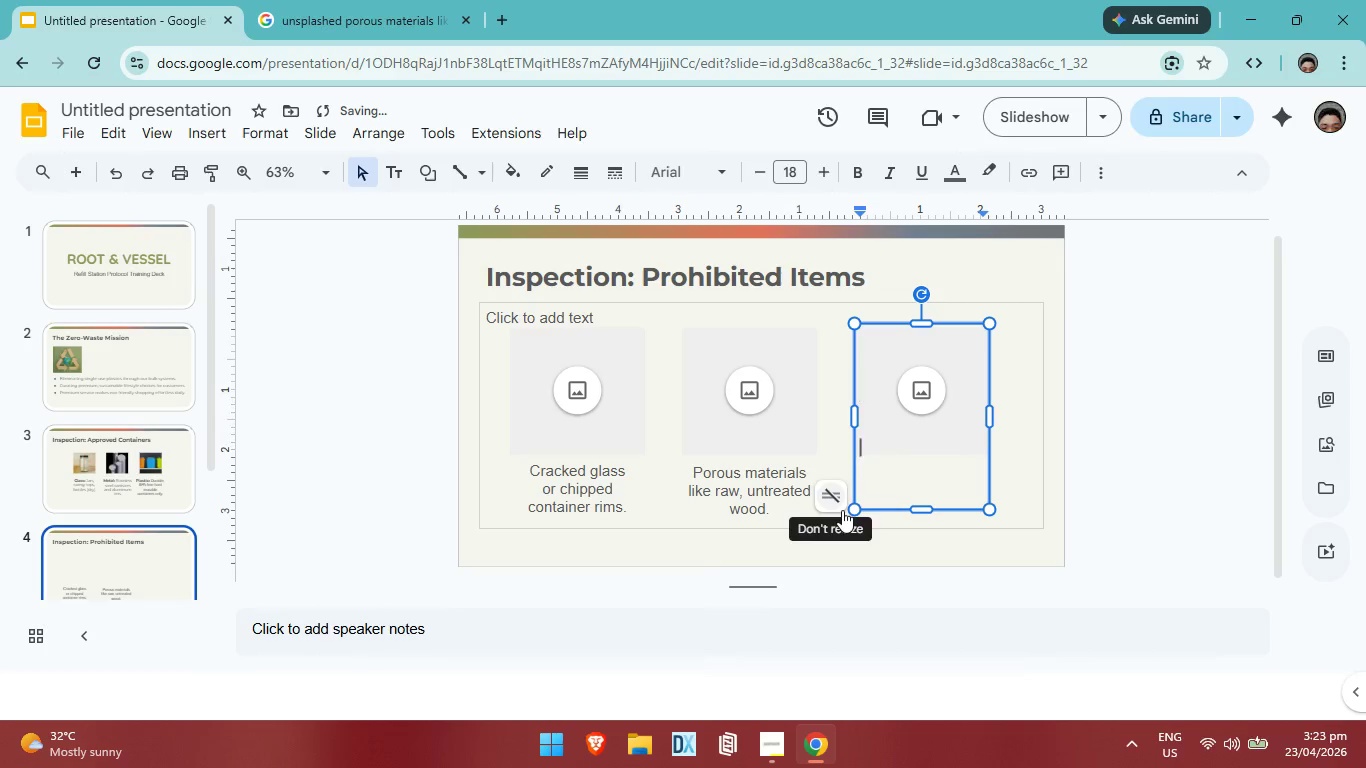 
key(Enter)
 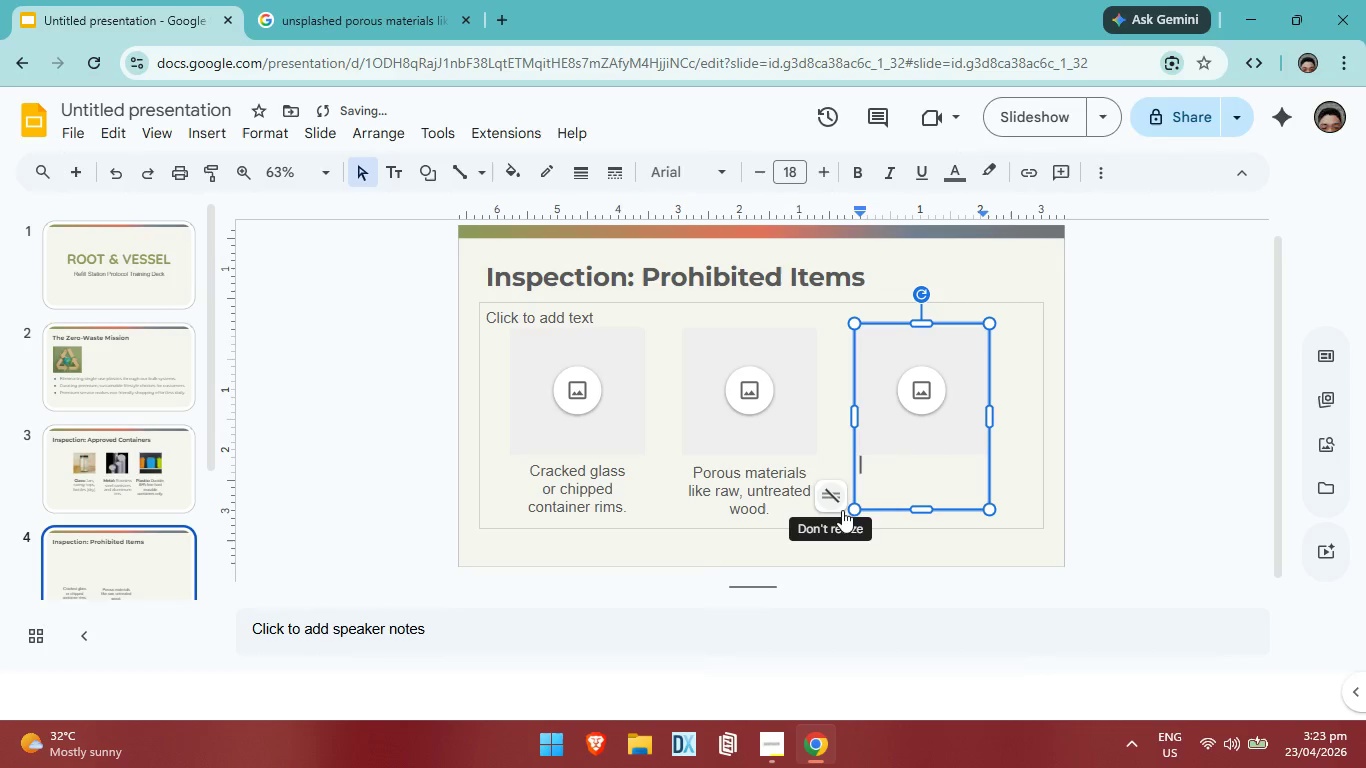 
key(Enter)
 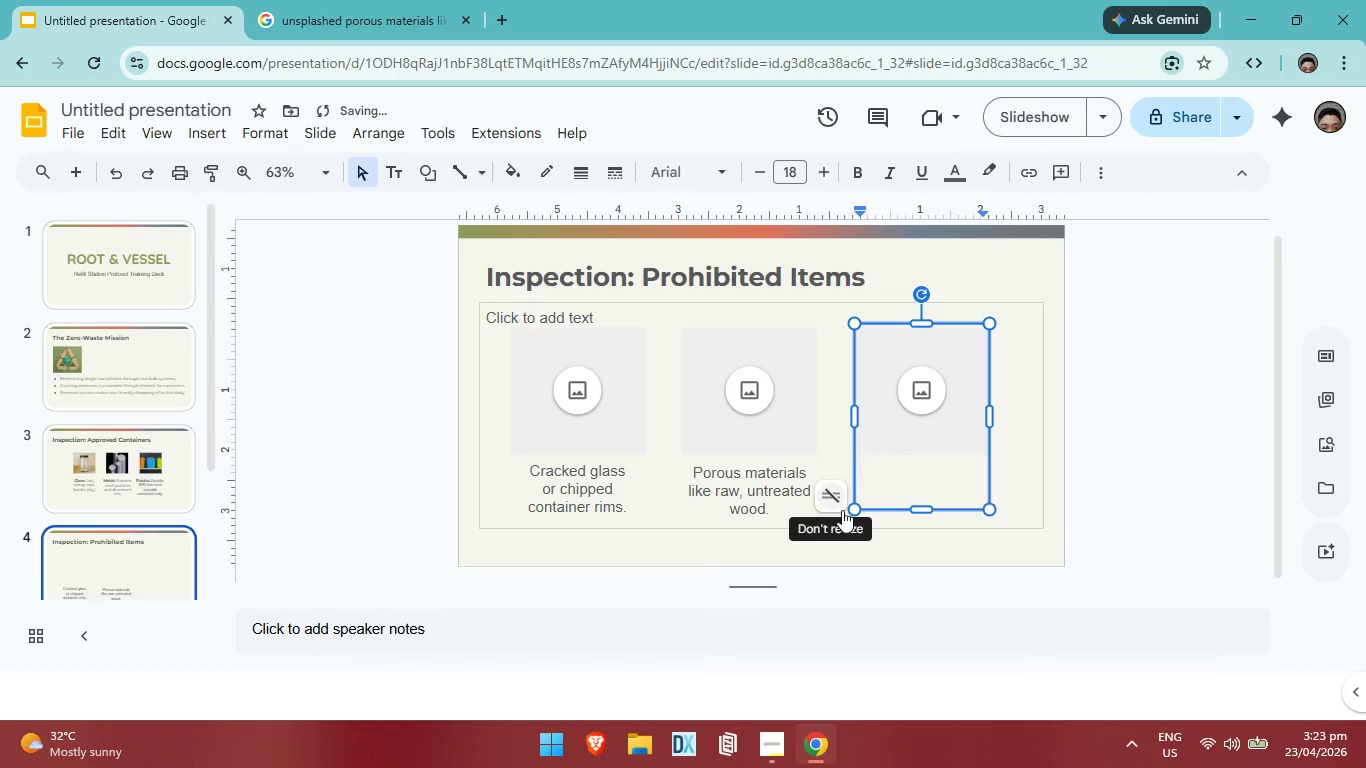 
key(Enter)
 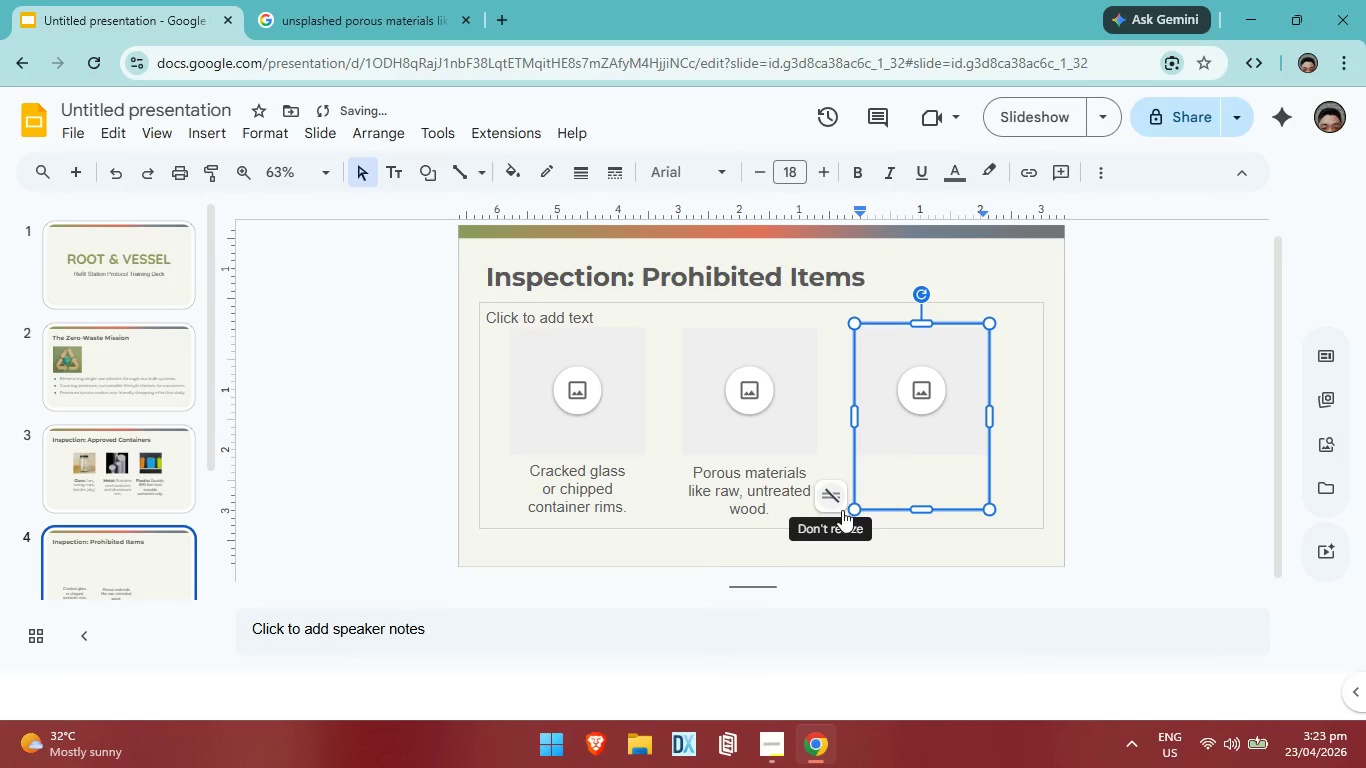 
type(Jars with )
 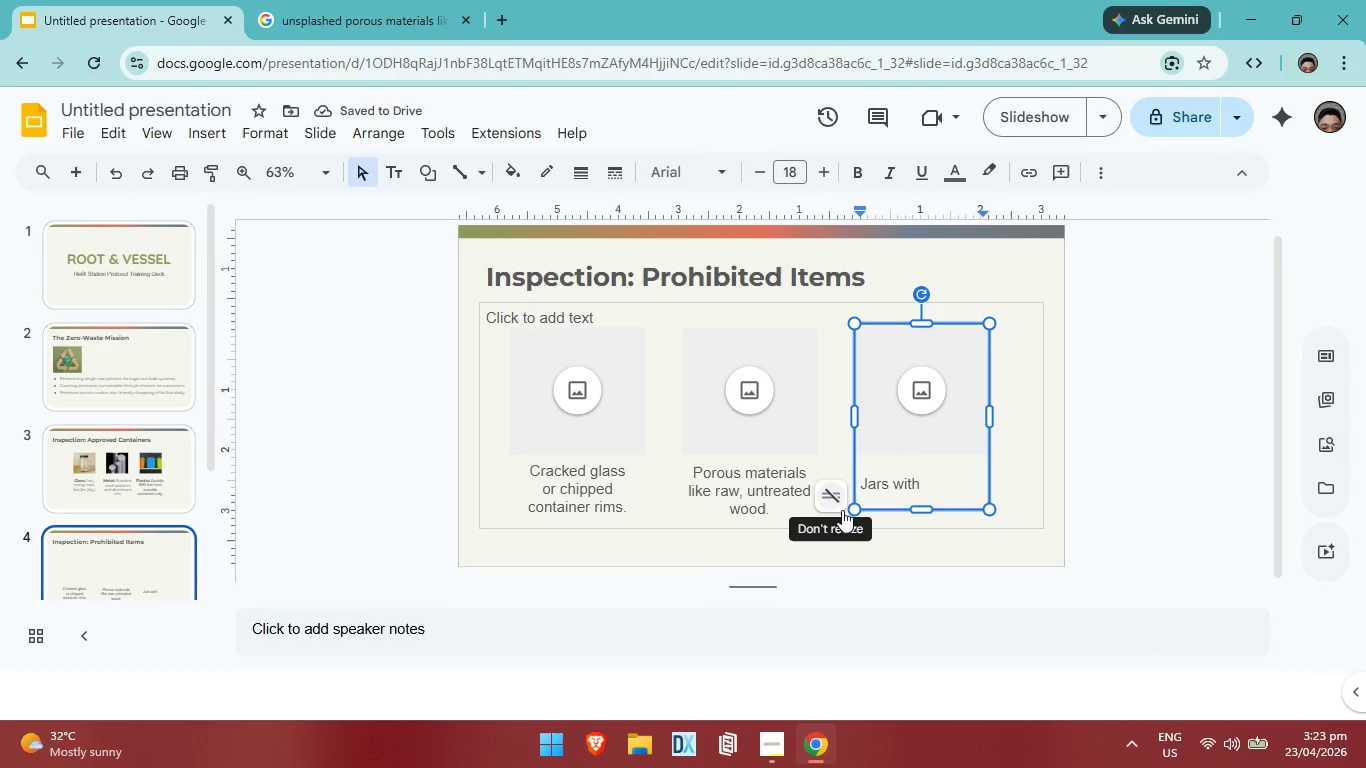 
type(visinle)
key(Backspace)
key(Backspace)
key(Backspace)
type(ble residue or mold )
 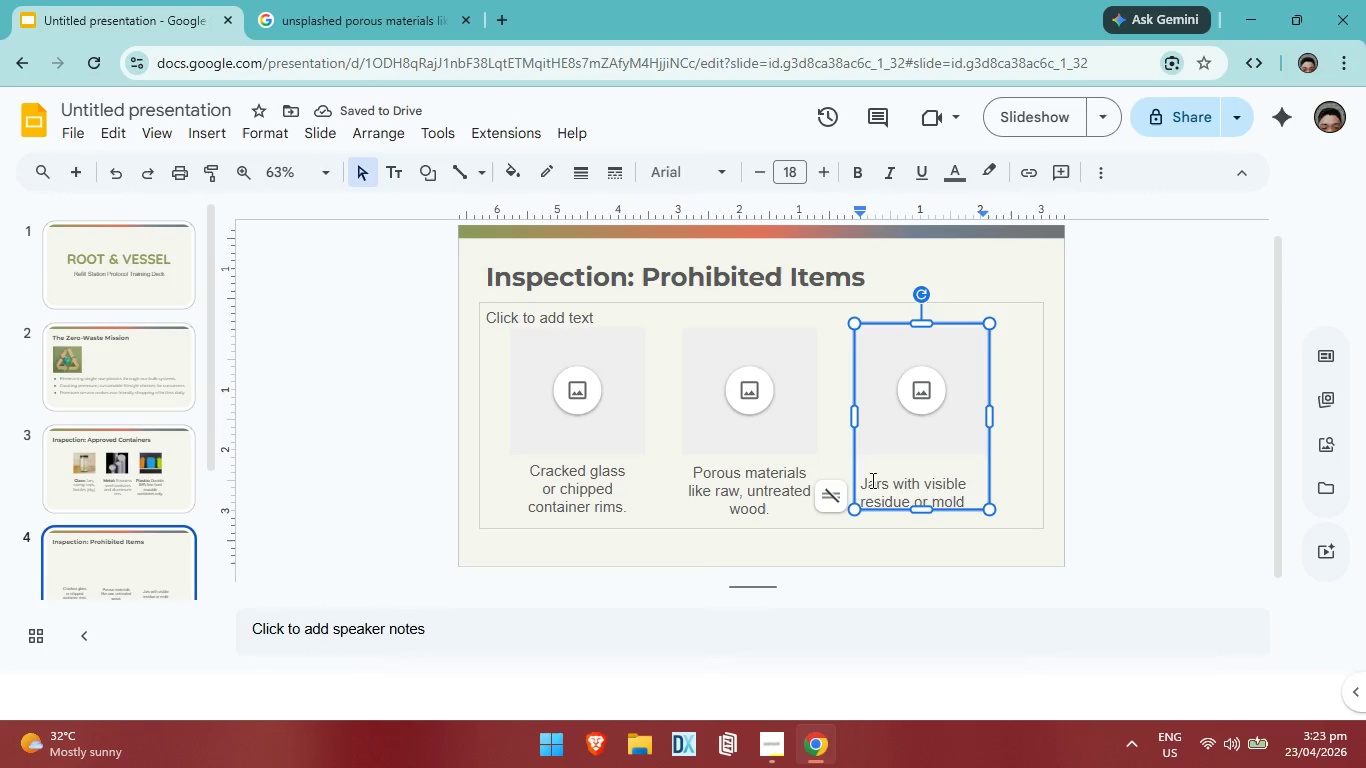 
left_click_drag(start_coordinate=[860, 479], to_coordinate=[968, 507])
 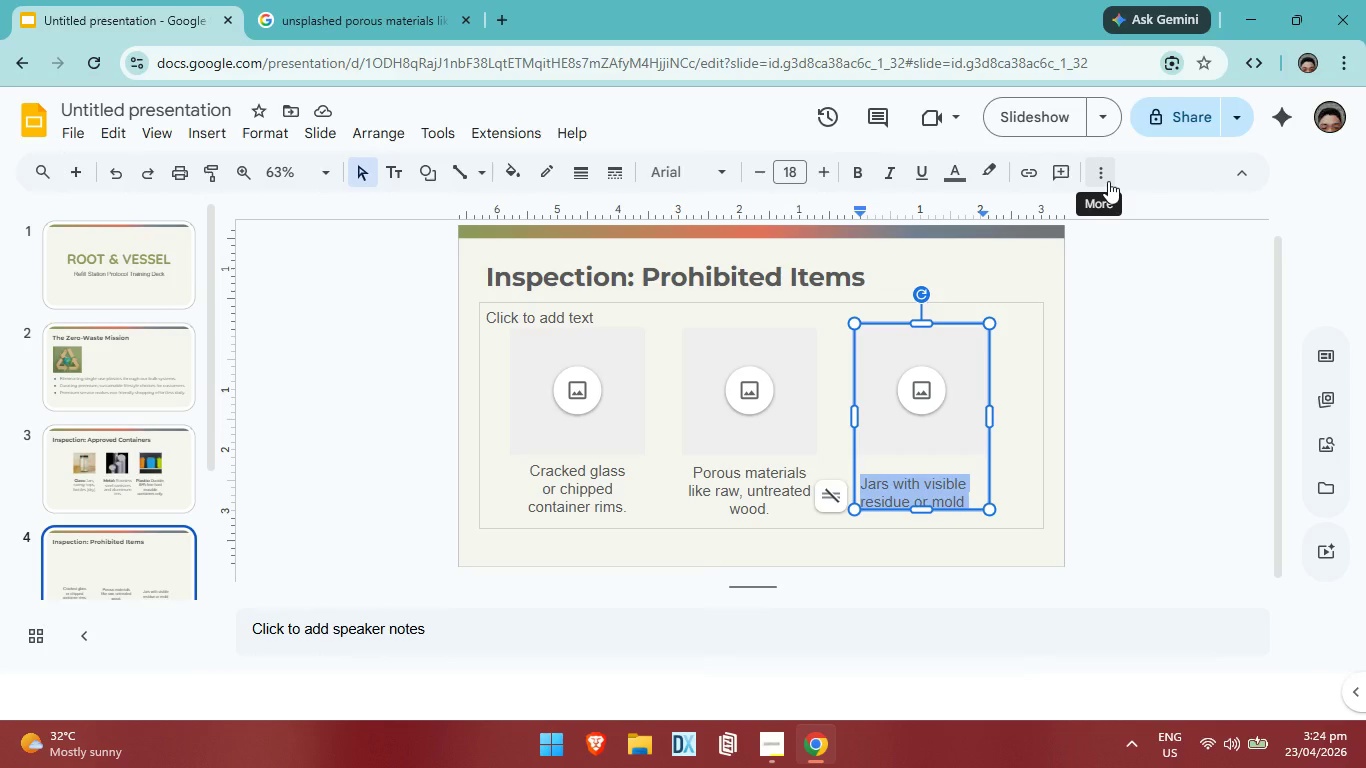 
left_click([1108, 181])
 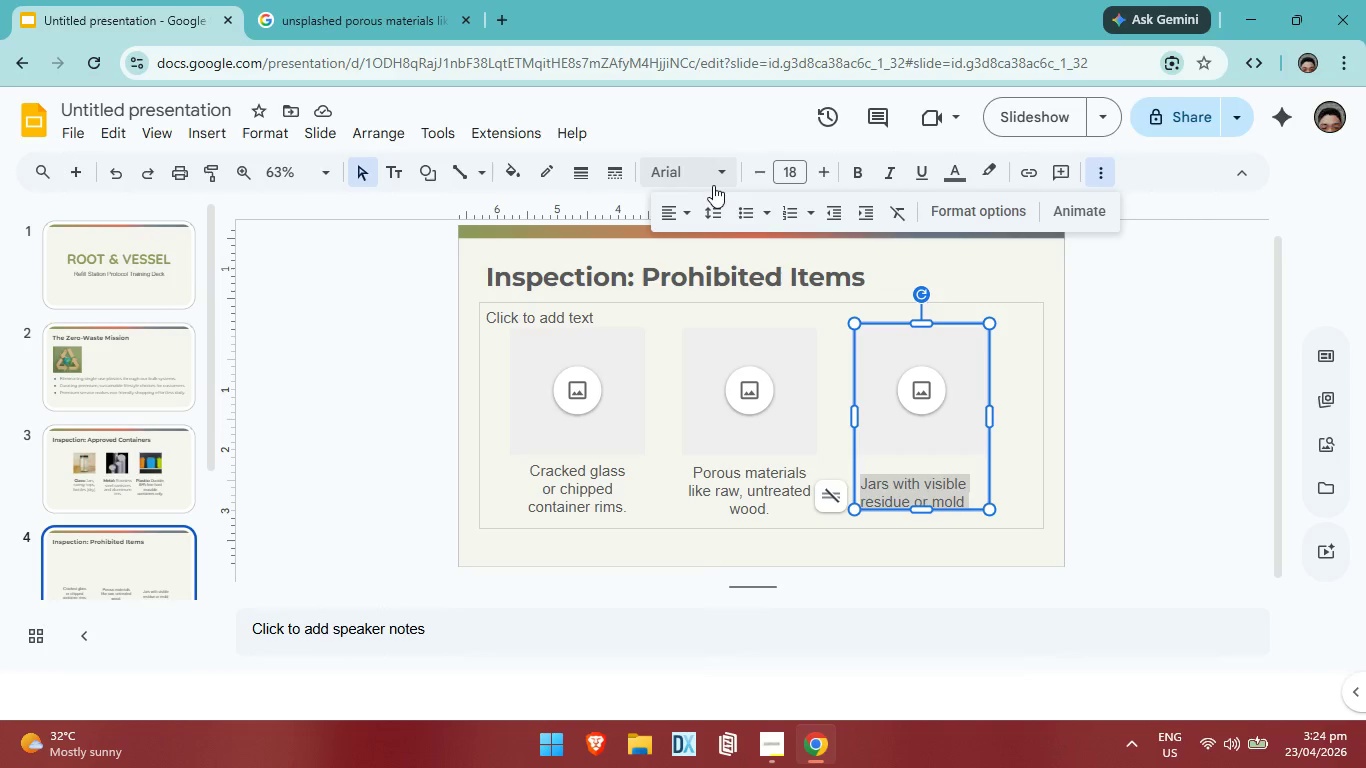 
left_click([689, 211])
 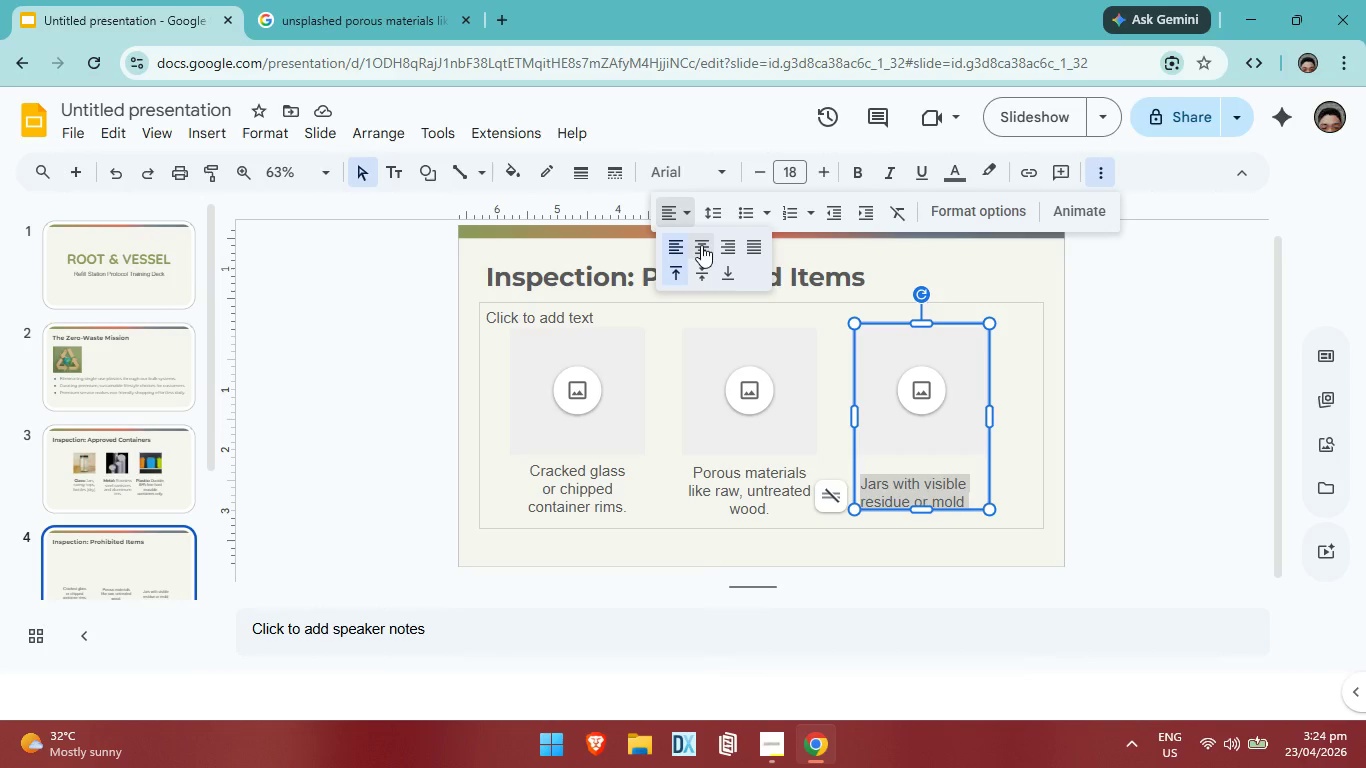 
left_click([701, 245])
 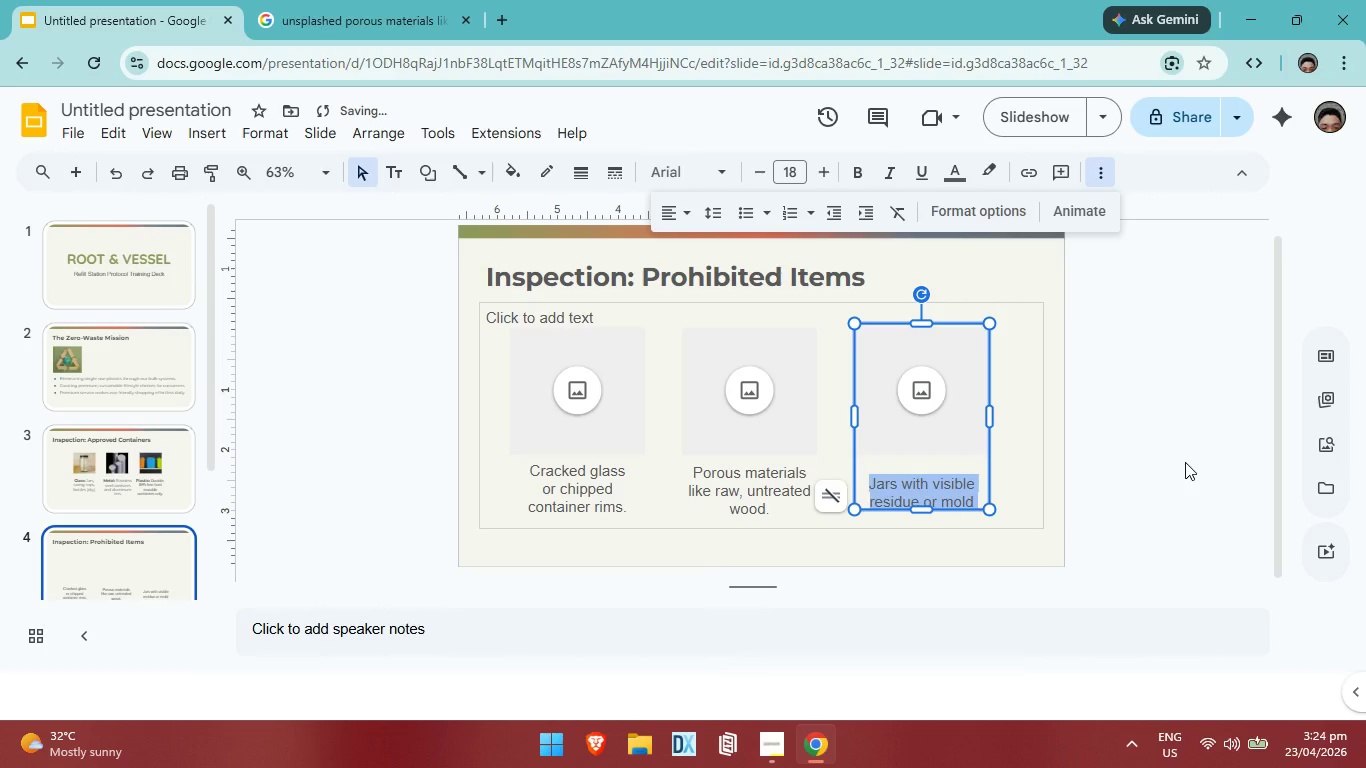 
left_click([1185, 462])
 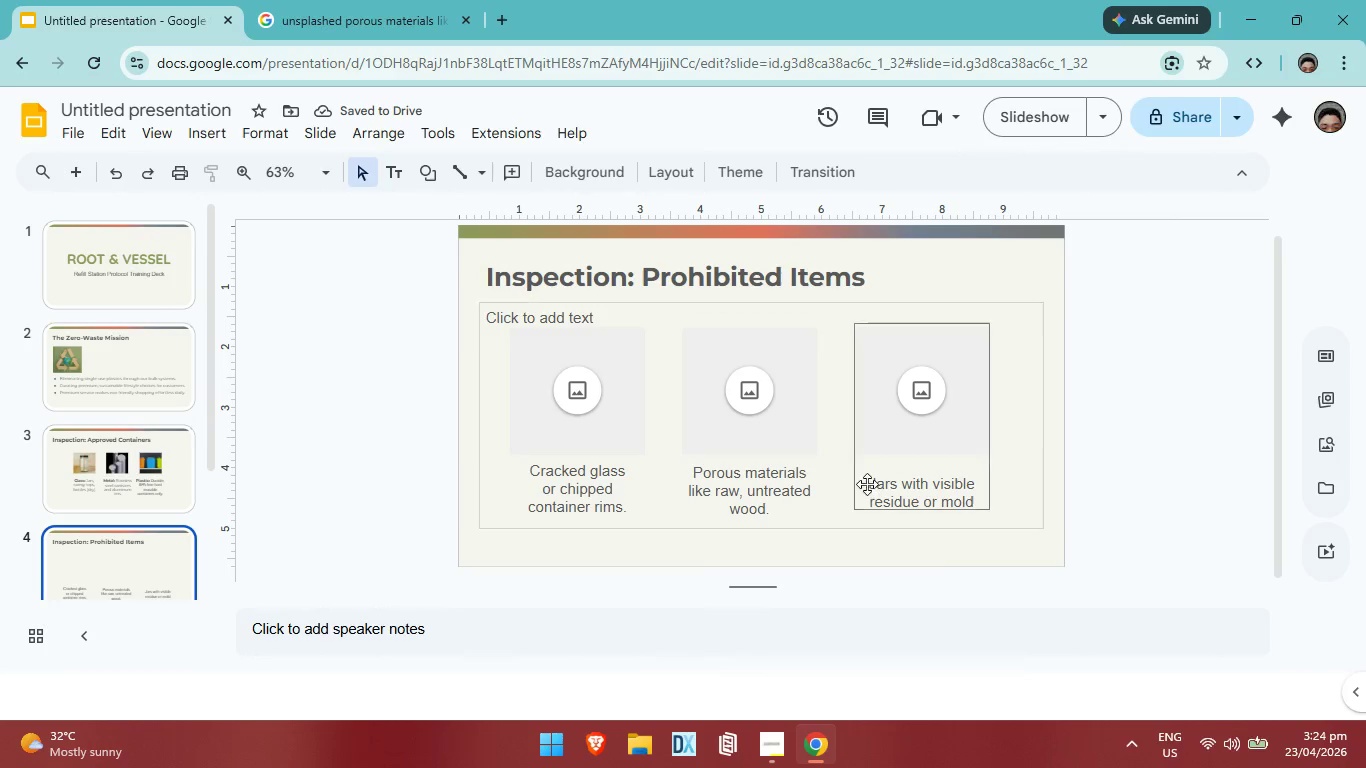 
left_click([875, 474])
 